 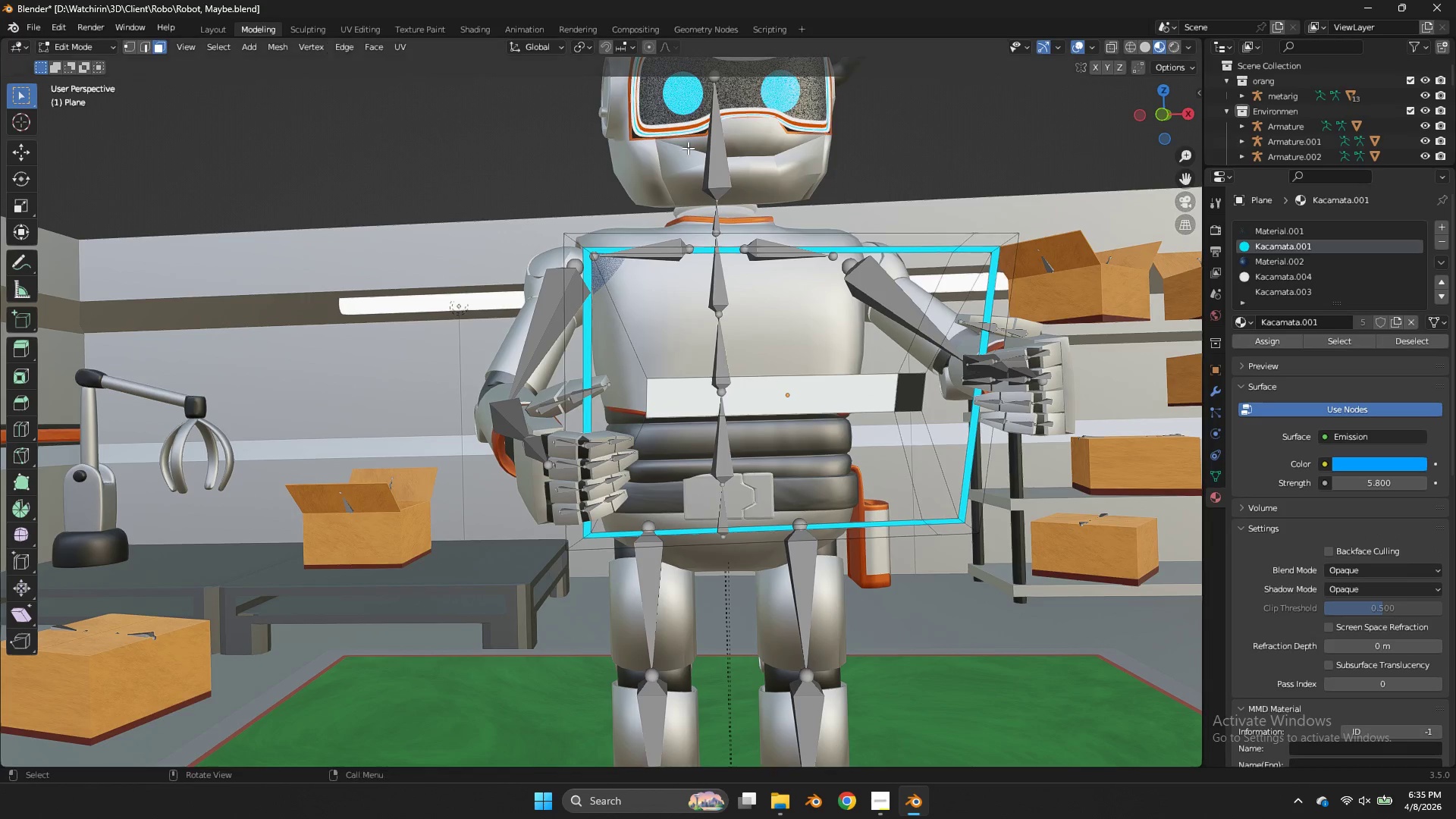 
scroll: coordinate [795, 271], scroll_direction: down, amount: 7.0
 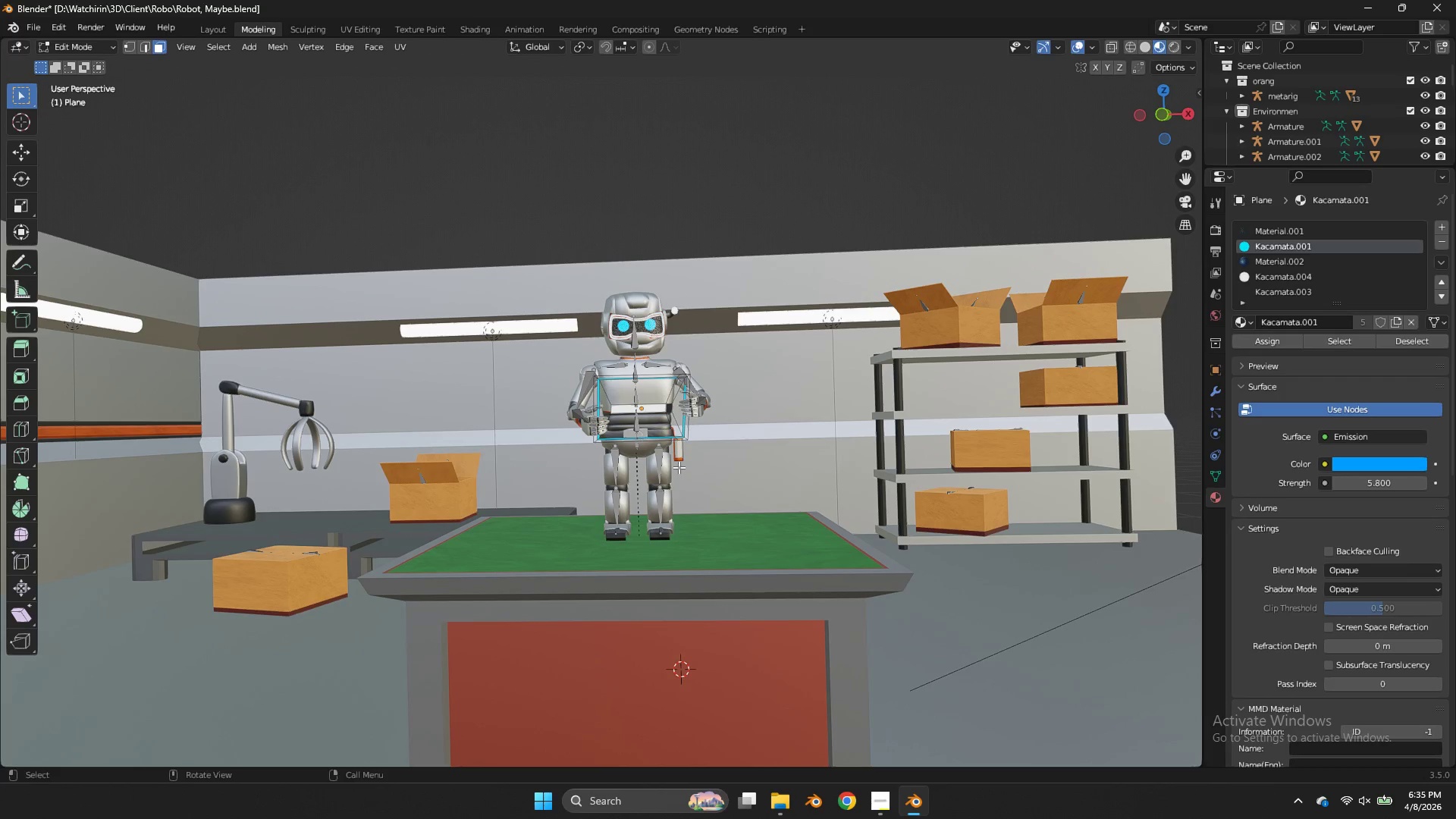 
key(Tab)
 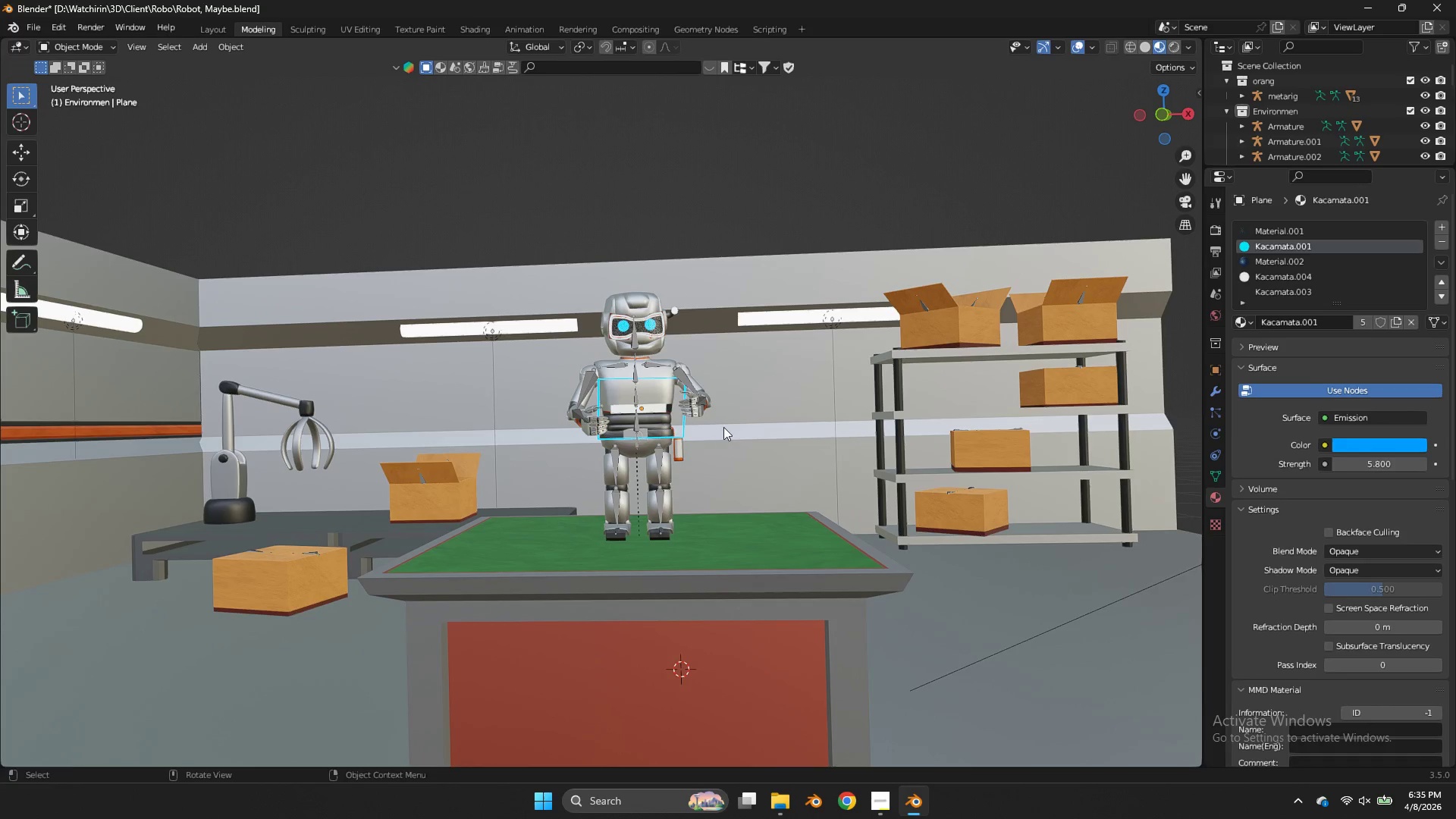 
key(Shift+ShiftLeft)
 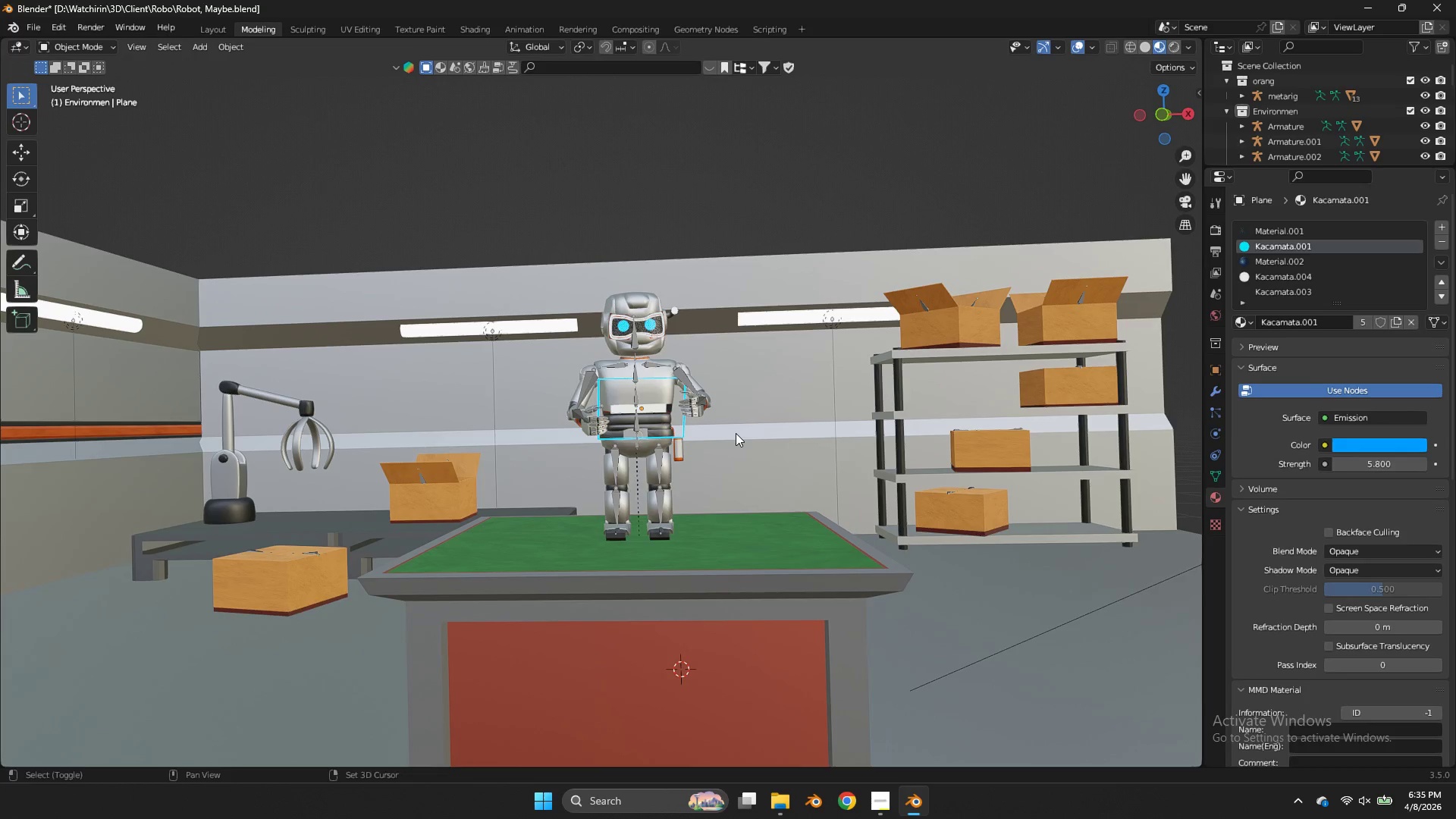 
key(Shift+S)
 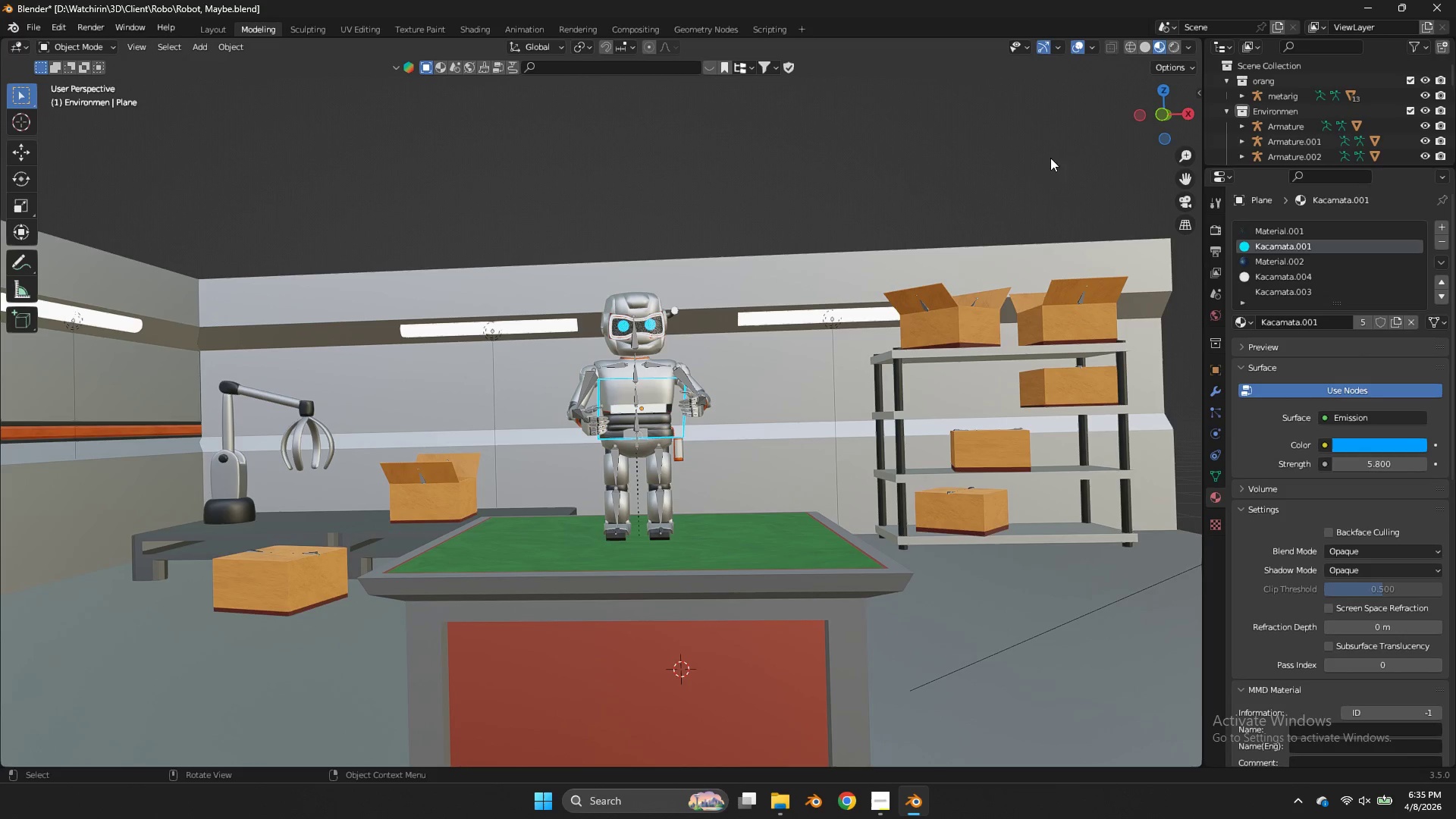 
hold_key(key=ShiftLeft, duration=0.98)
 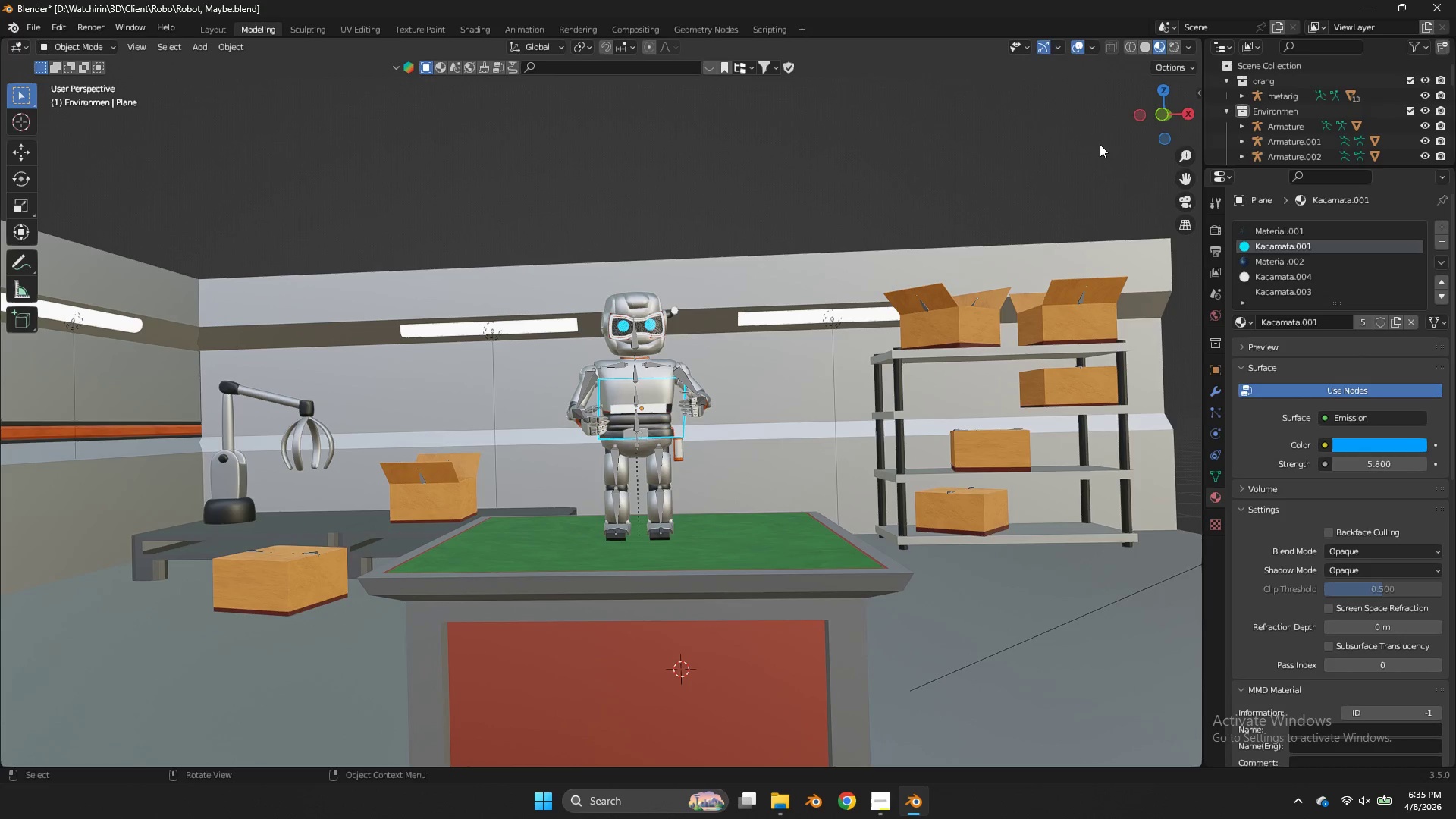 
hold_key(key=S, duration=0.92)
 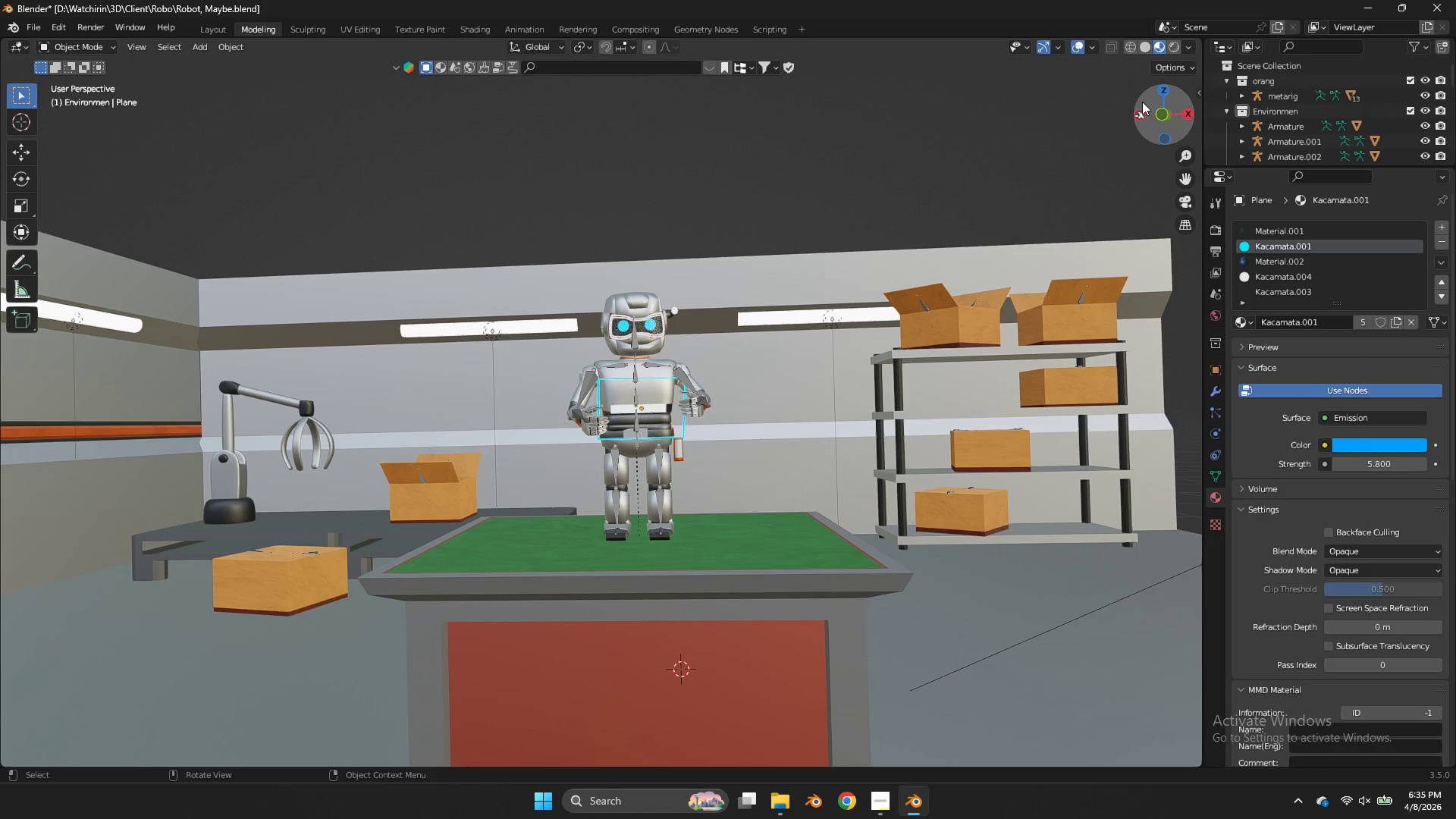 
left_click([1144, 110])
 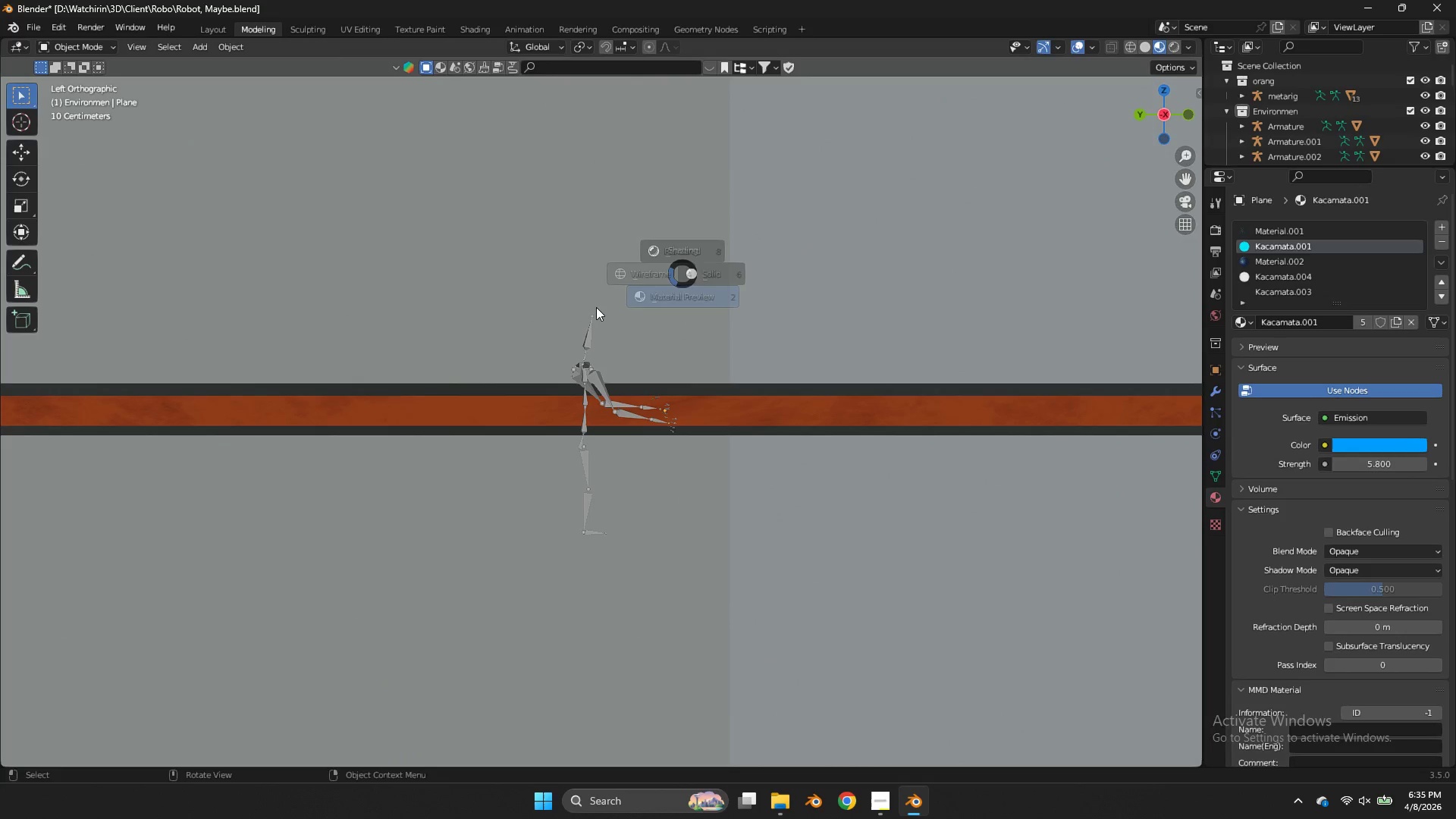 
key(Z)
 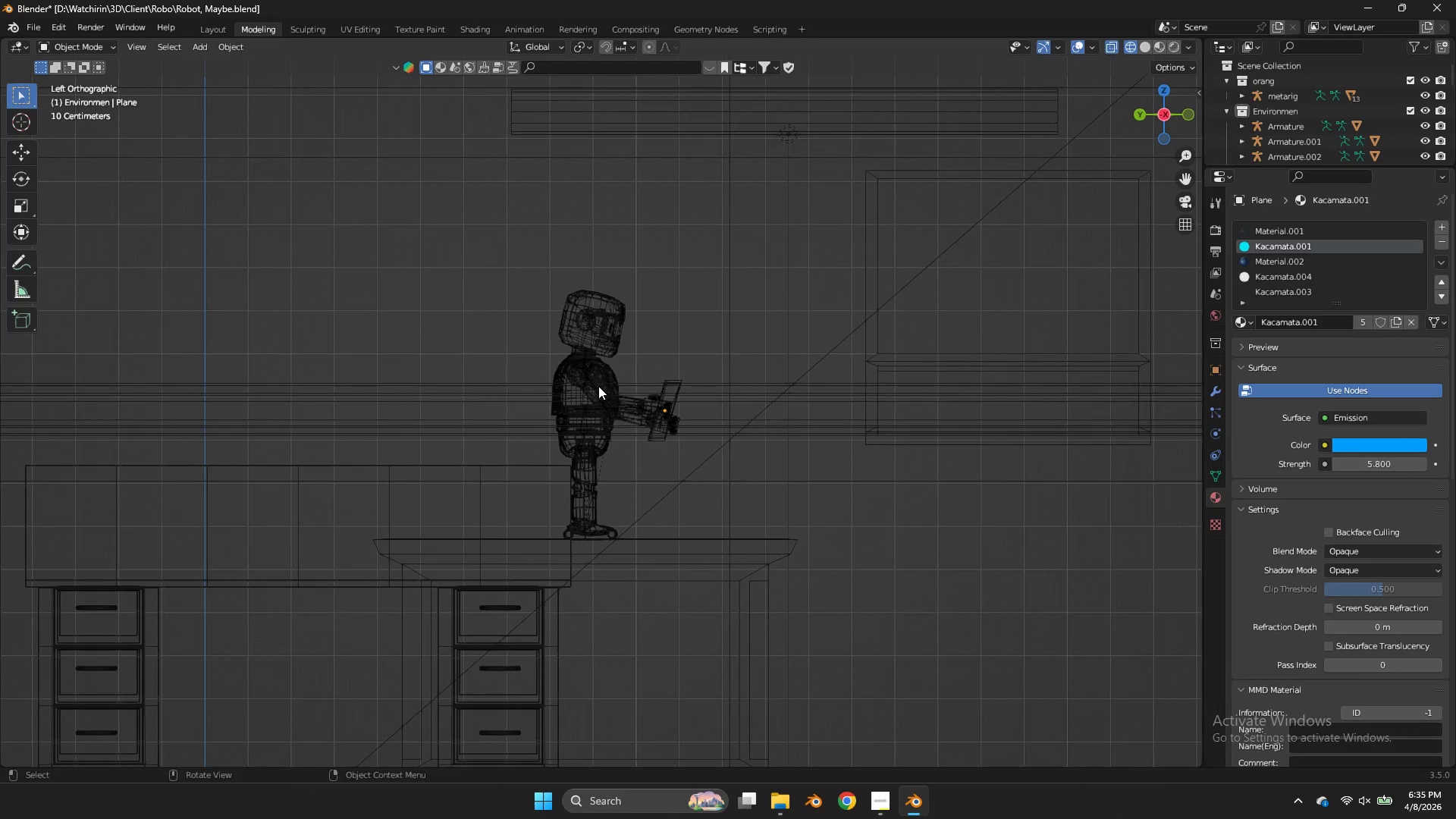 
left_click([598, 387])
 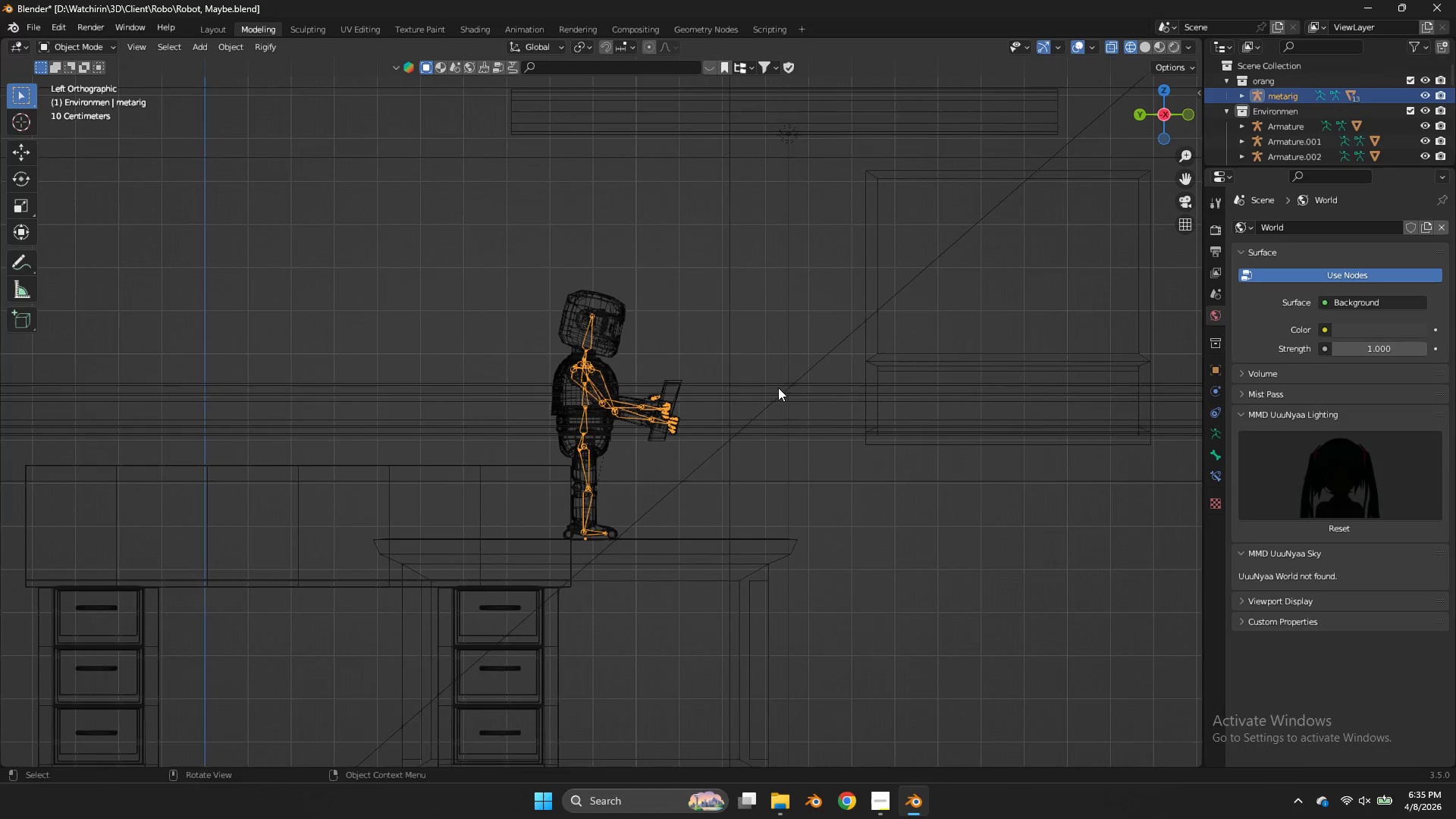 
hold_key(key=ShiftLeft, duration=0.86)
 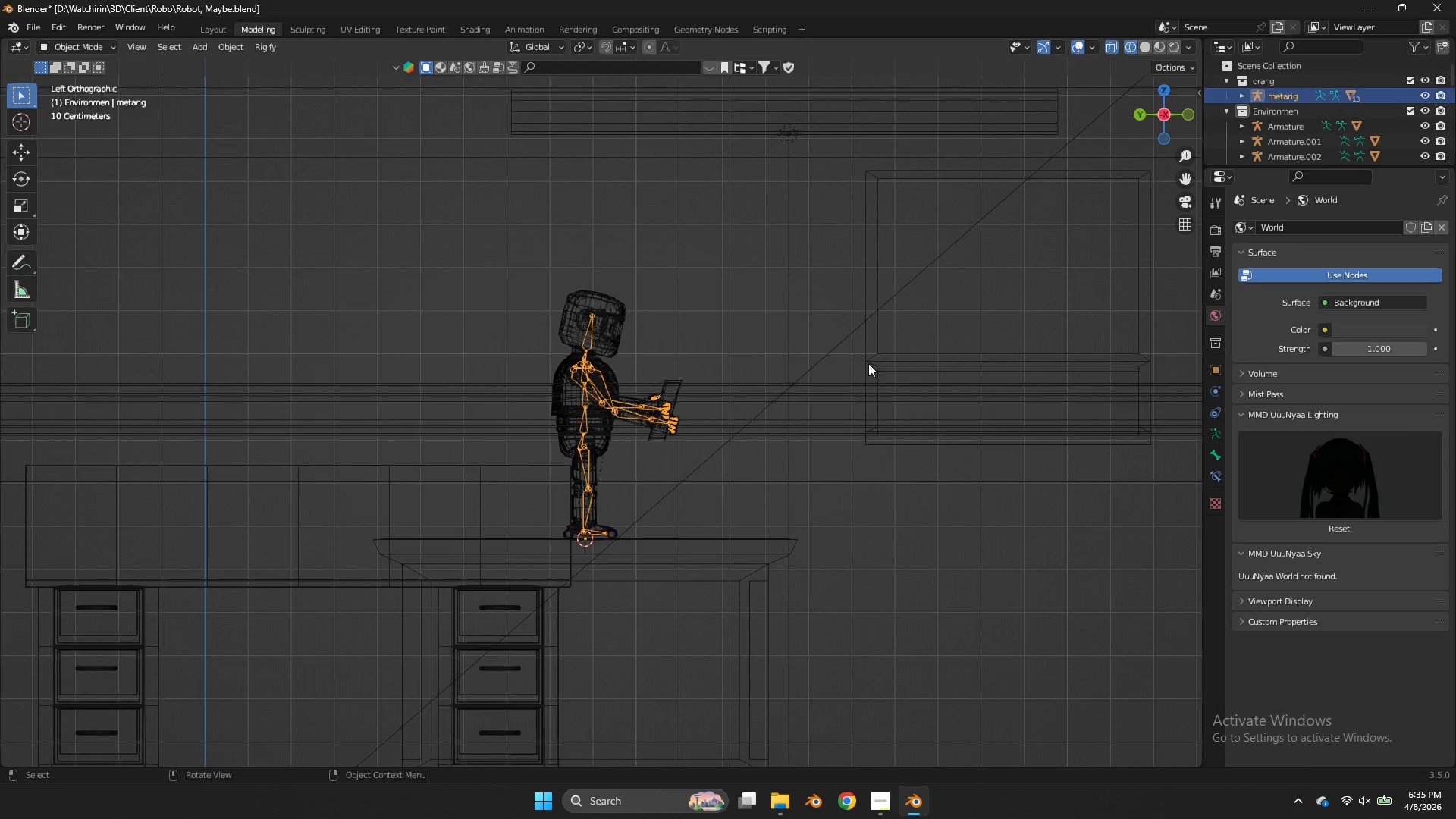 
hold_key(key=S, duration=0.72)
 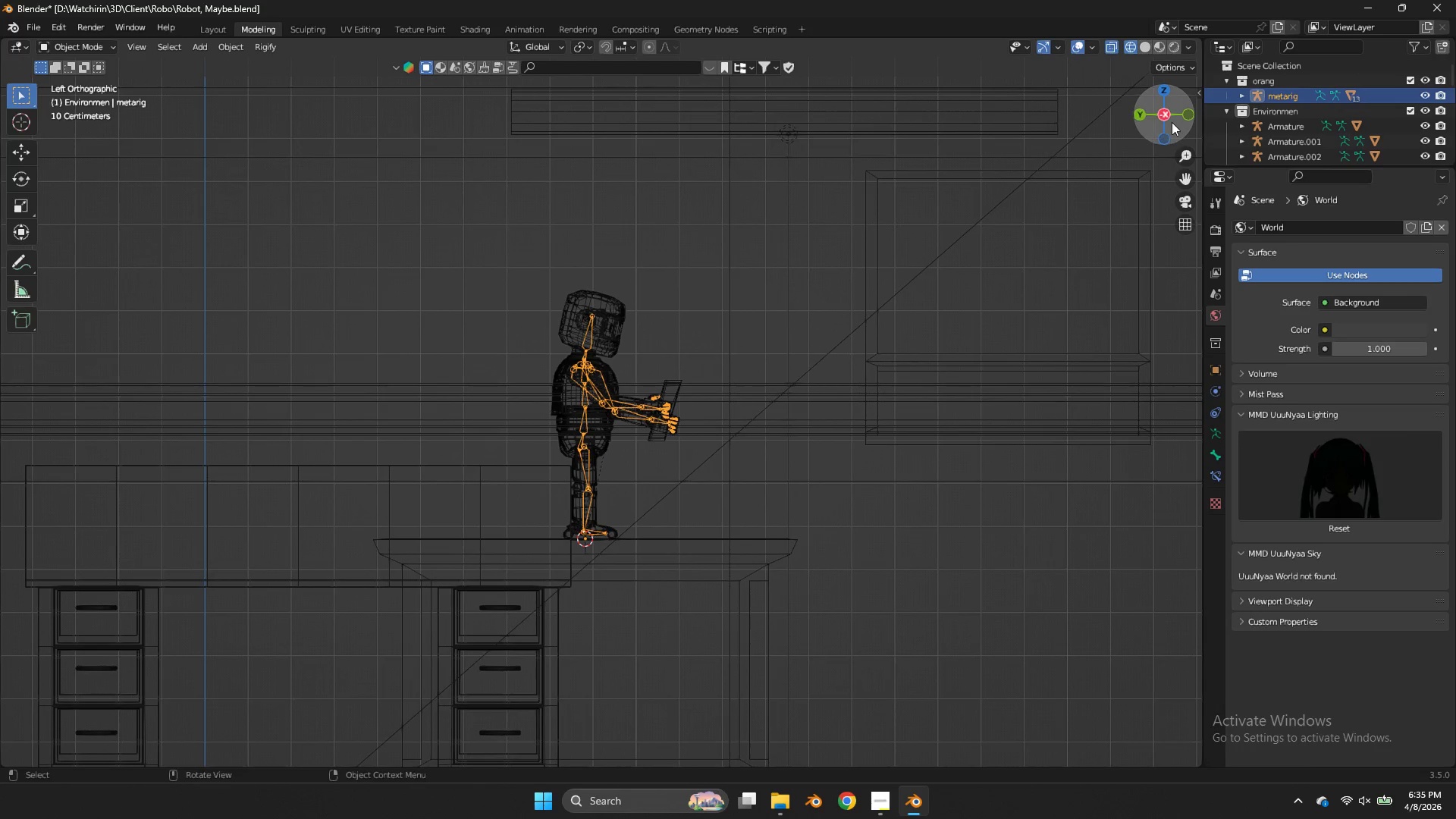 
left_click([1184, 112])
 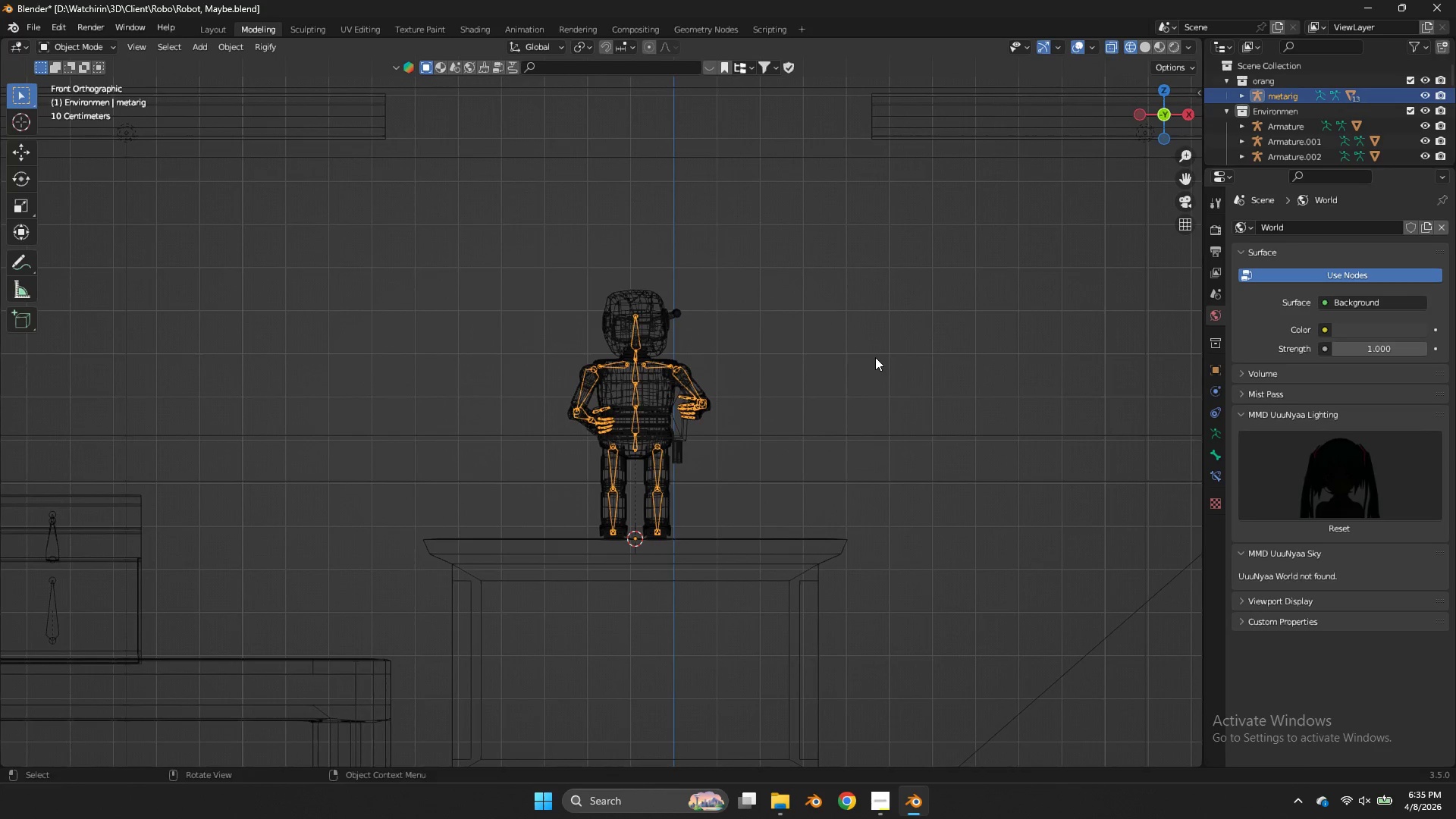 
key(Shift+ShiftLeft)
 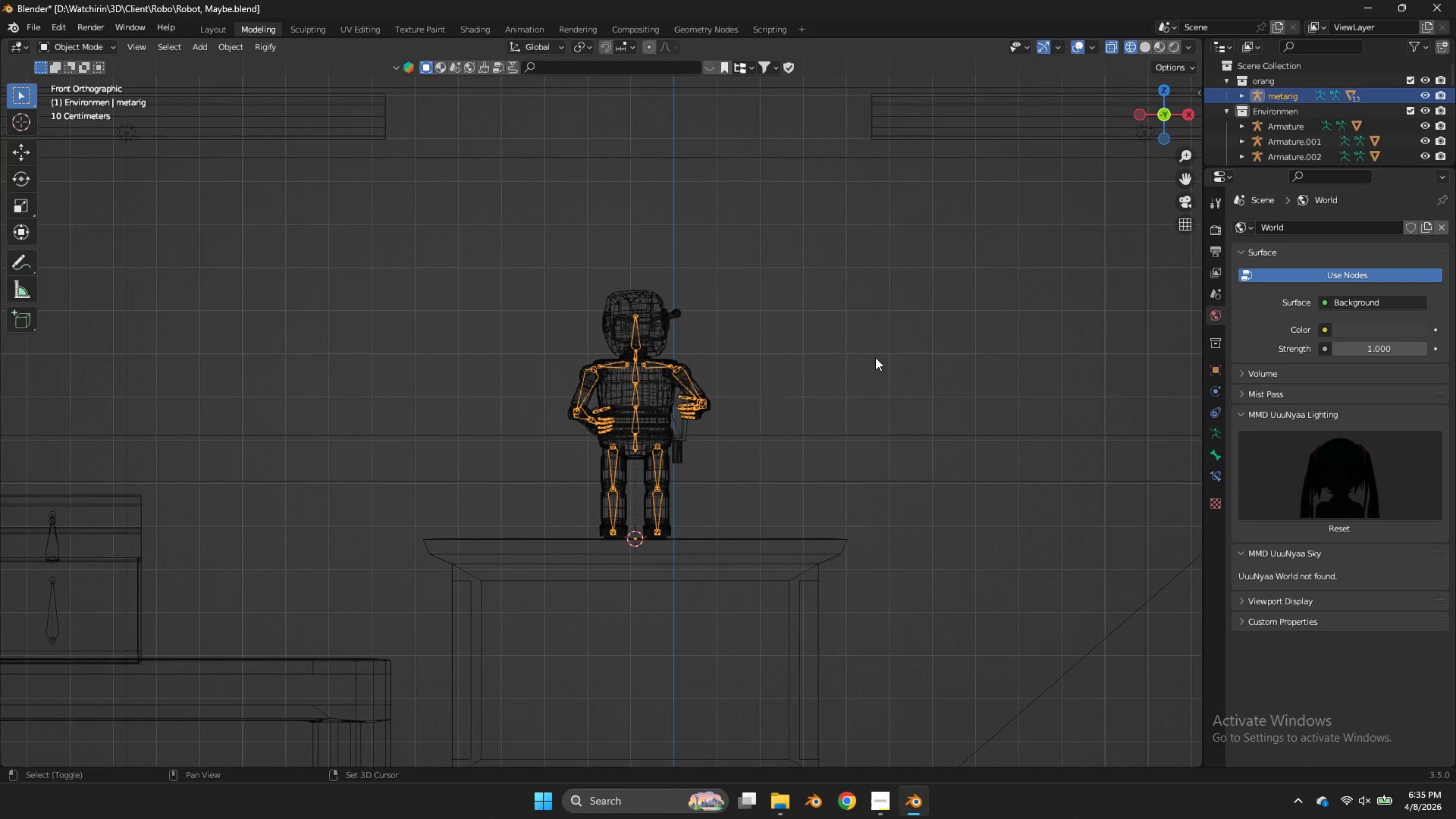 
key(Shift+A)
 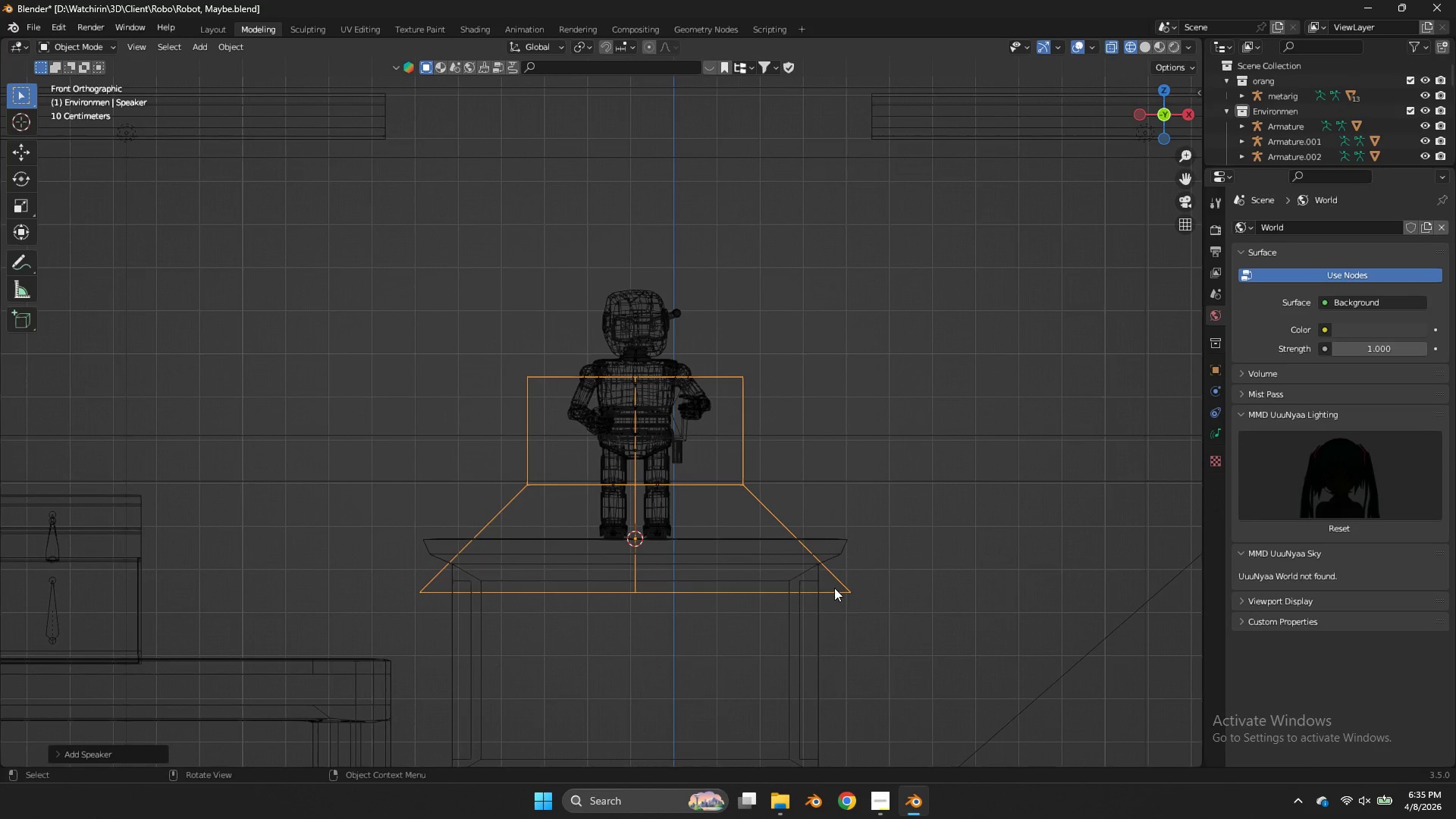 
key(Control+ControlLeft)
 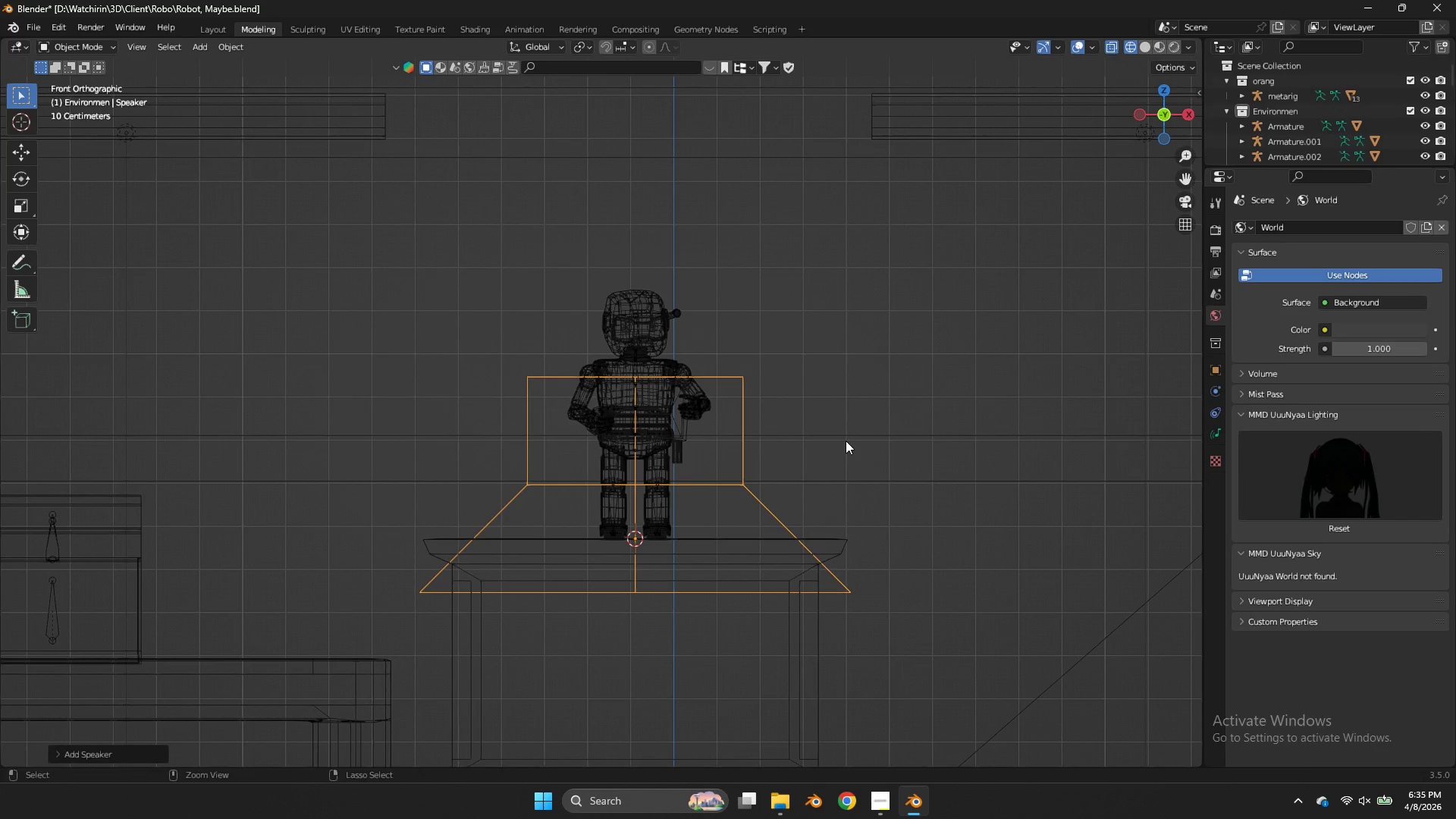 
key(Control+Z)
 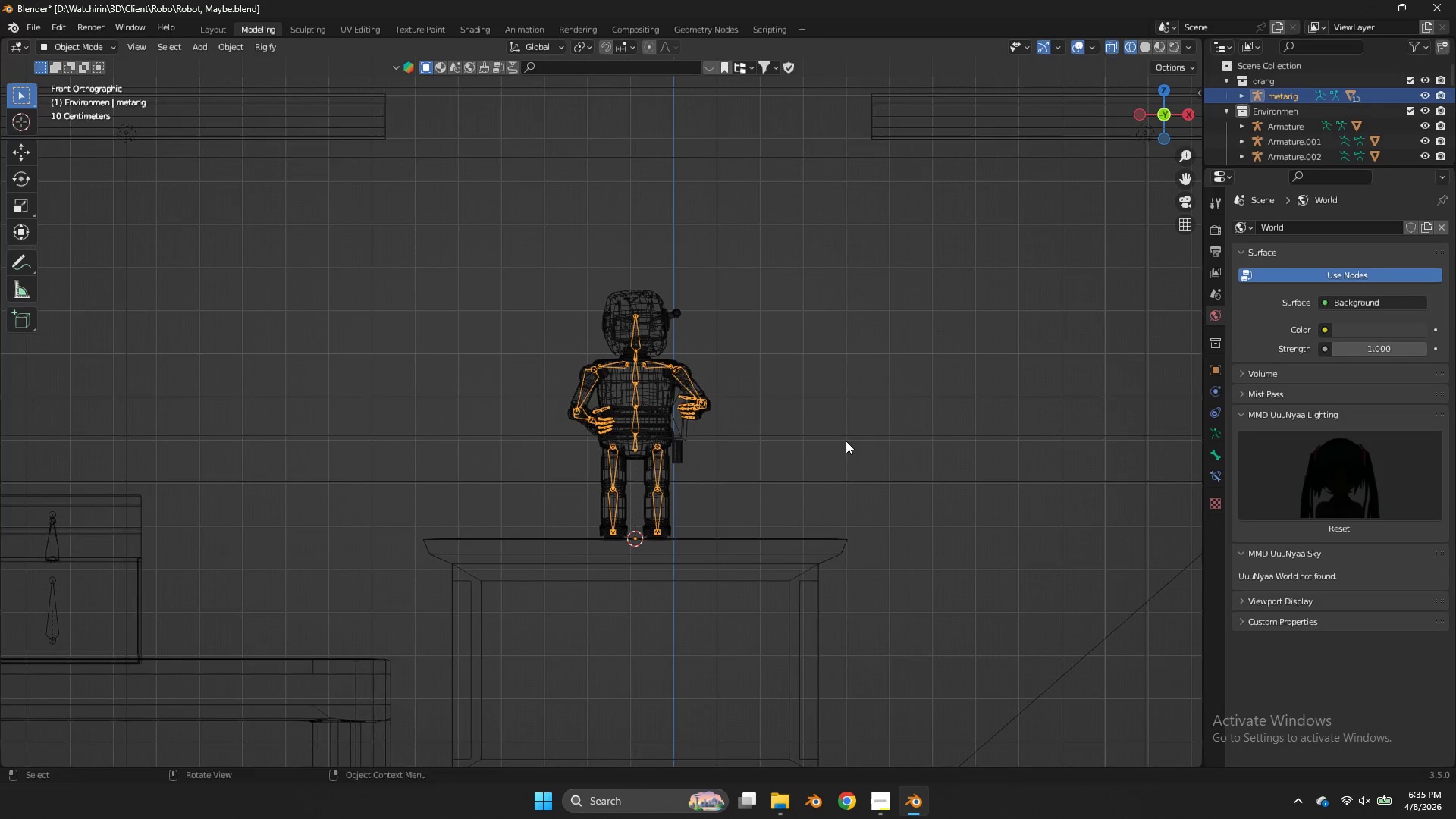 
key(Shift+ShiftLeft)
 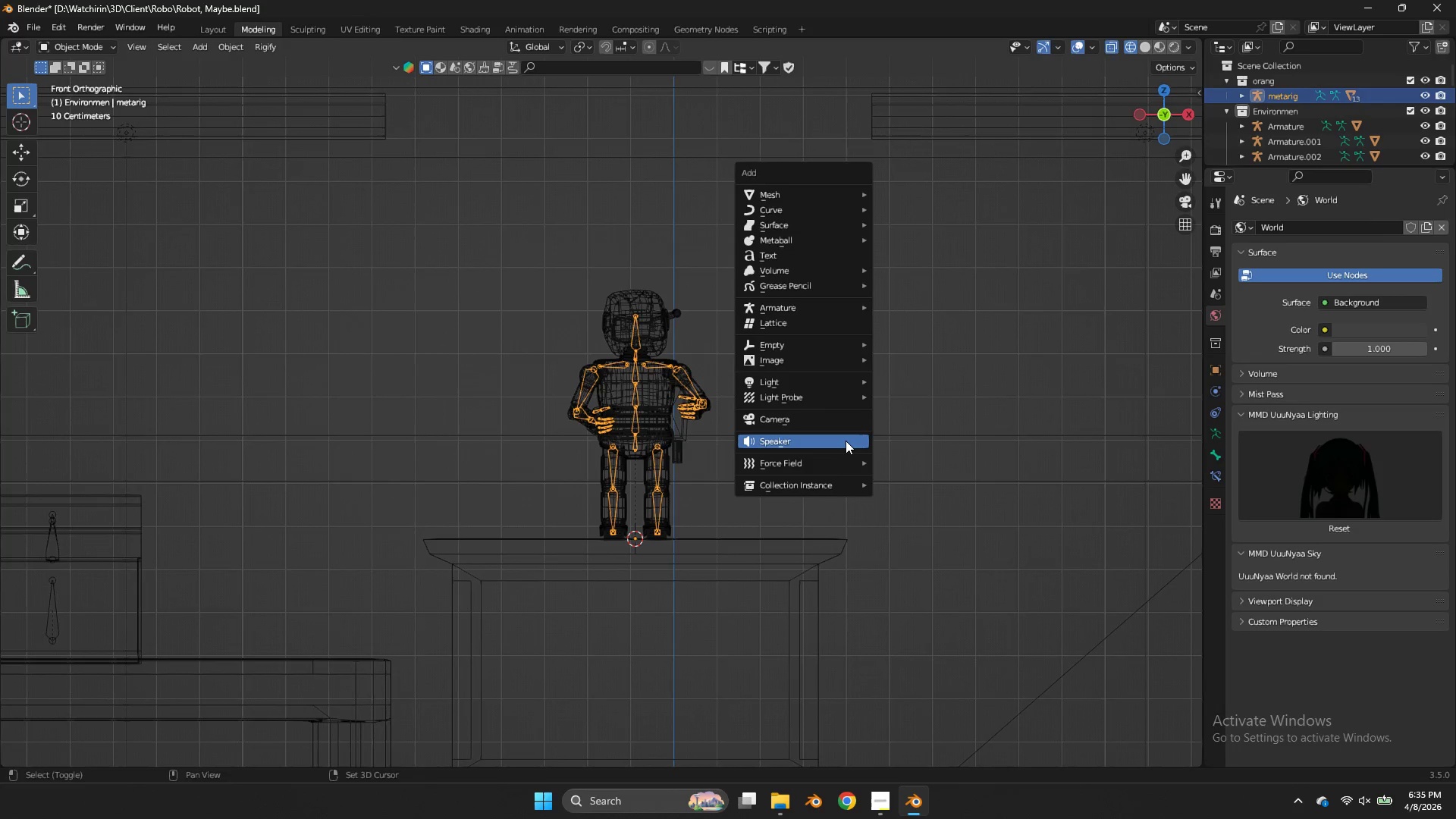 
key(Shift+A)
 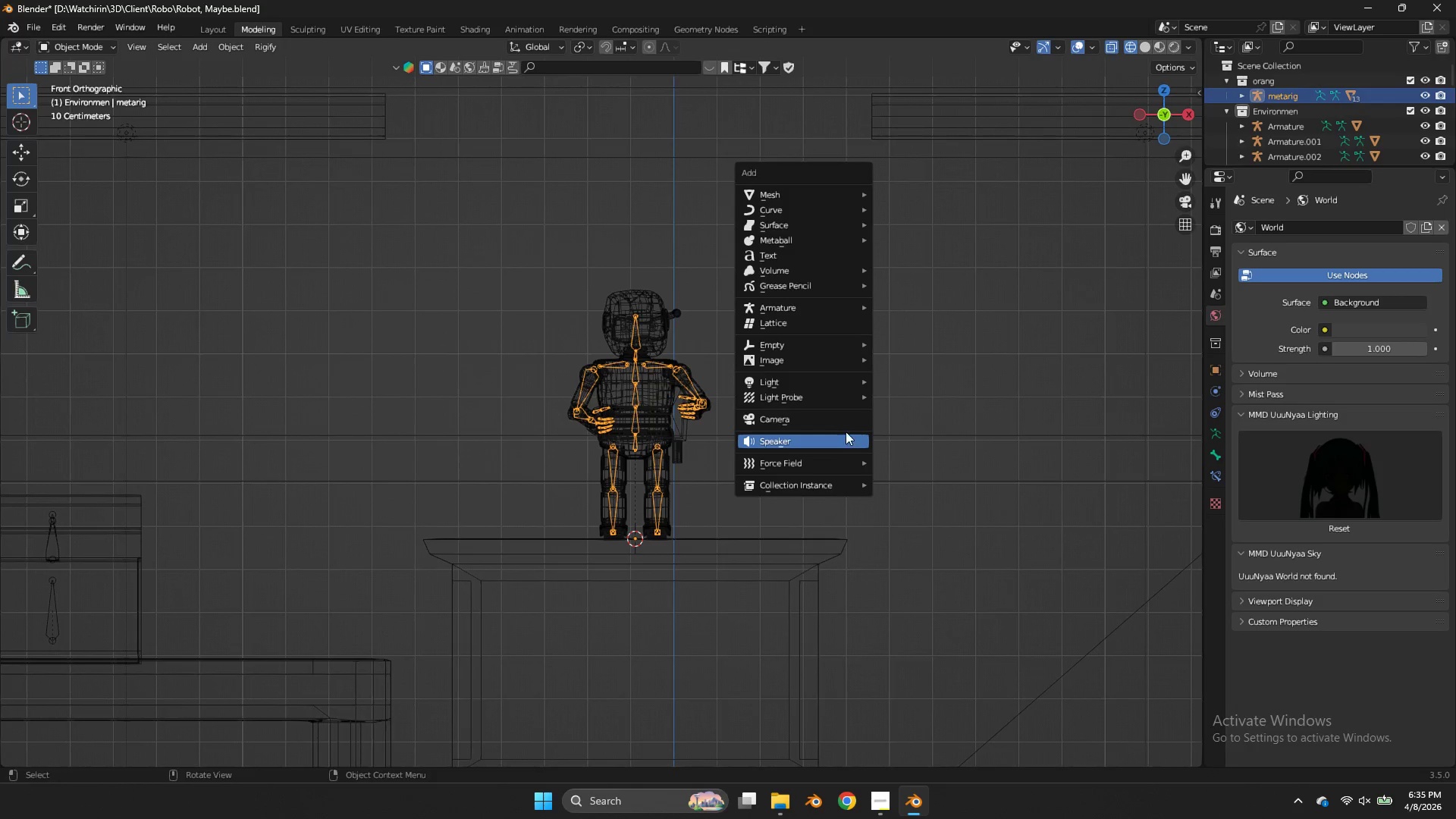 
left_click([846, 422])
 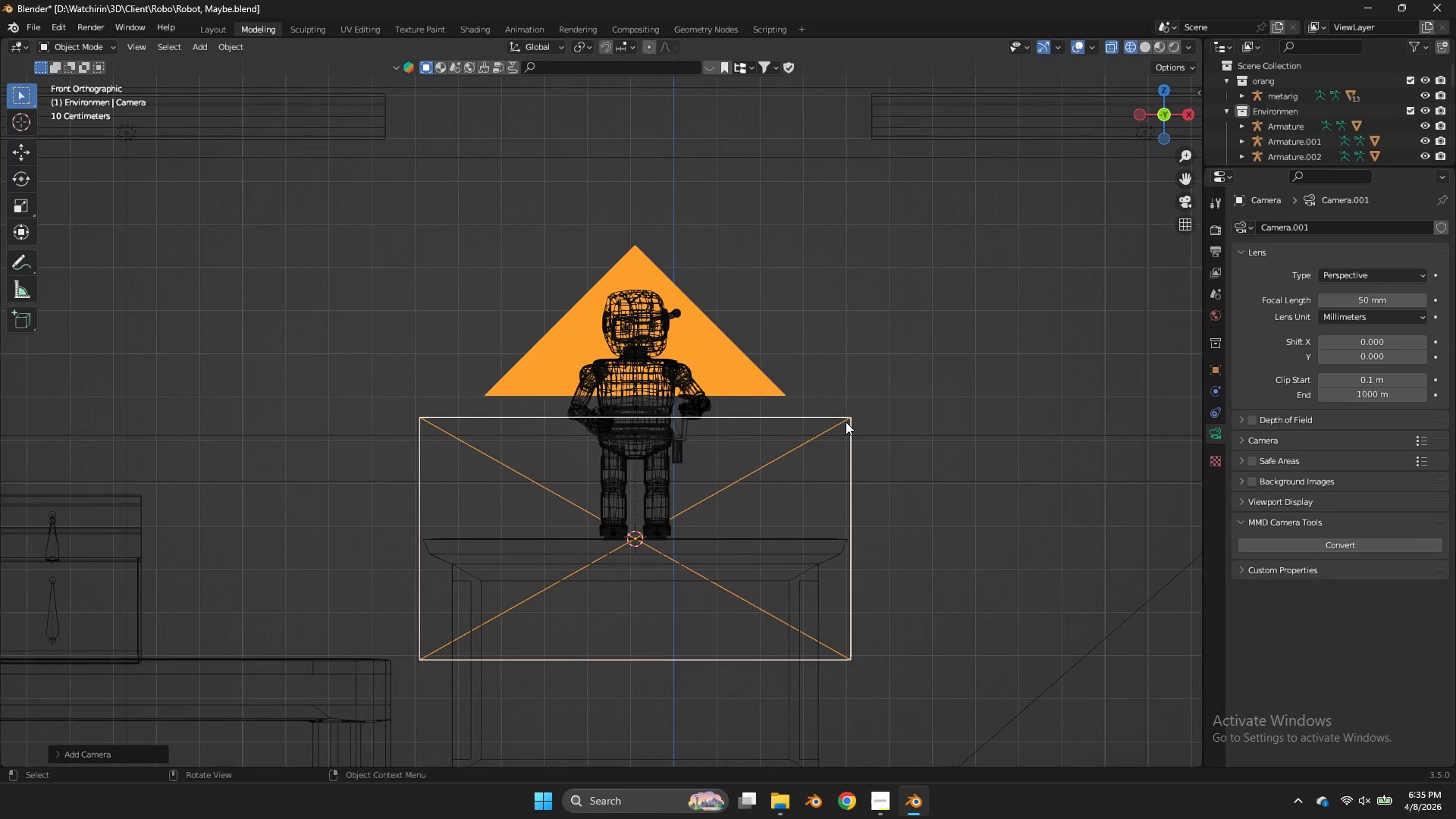 
type(gz)
 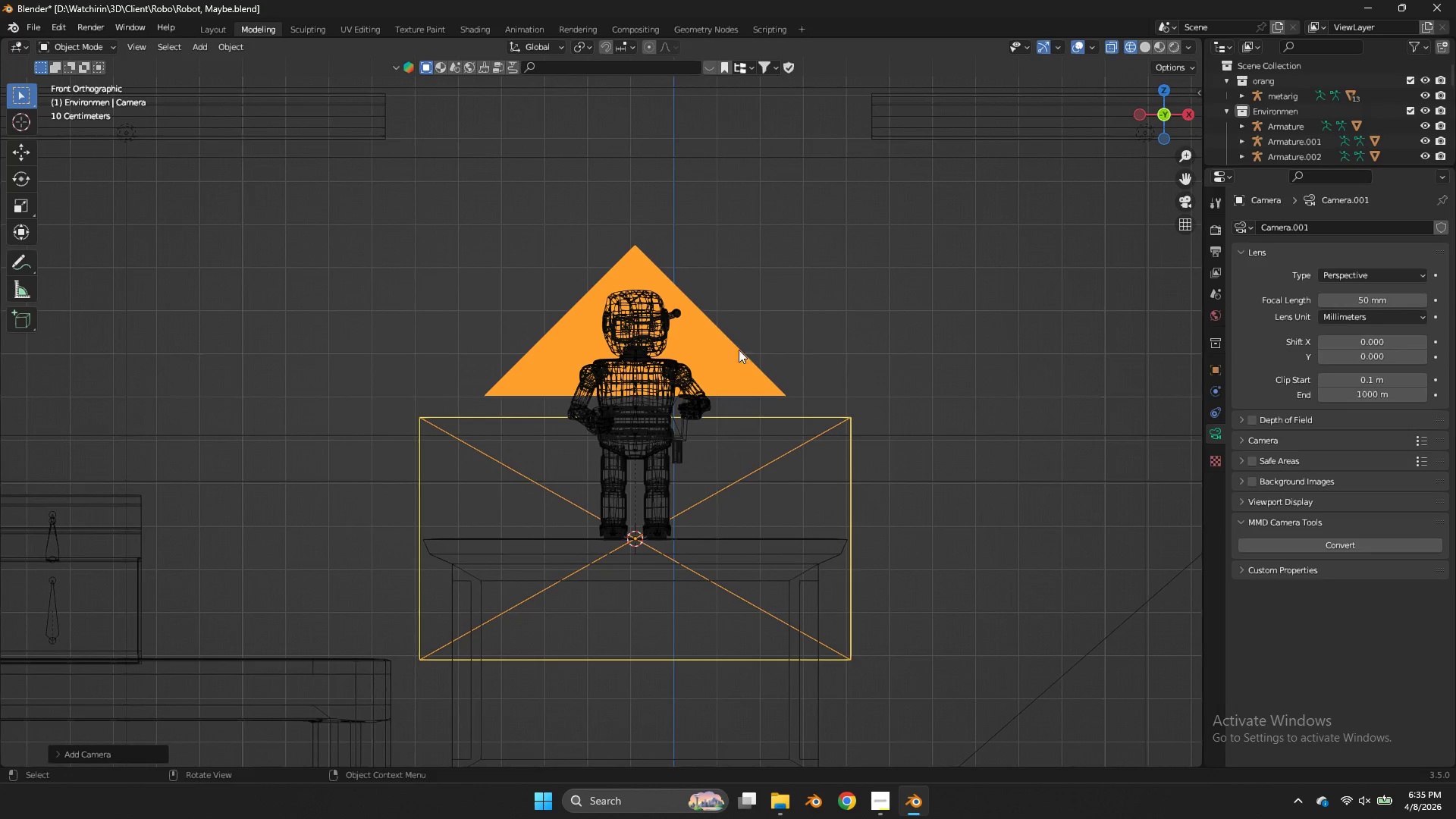 
left_click_drag(start_coordinate=[639, 385], to_coordinate=[638, 391])
 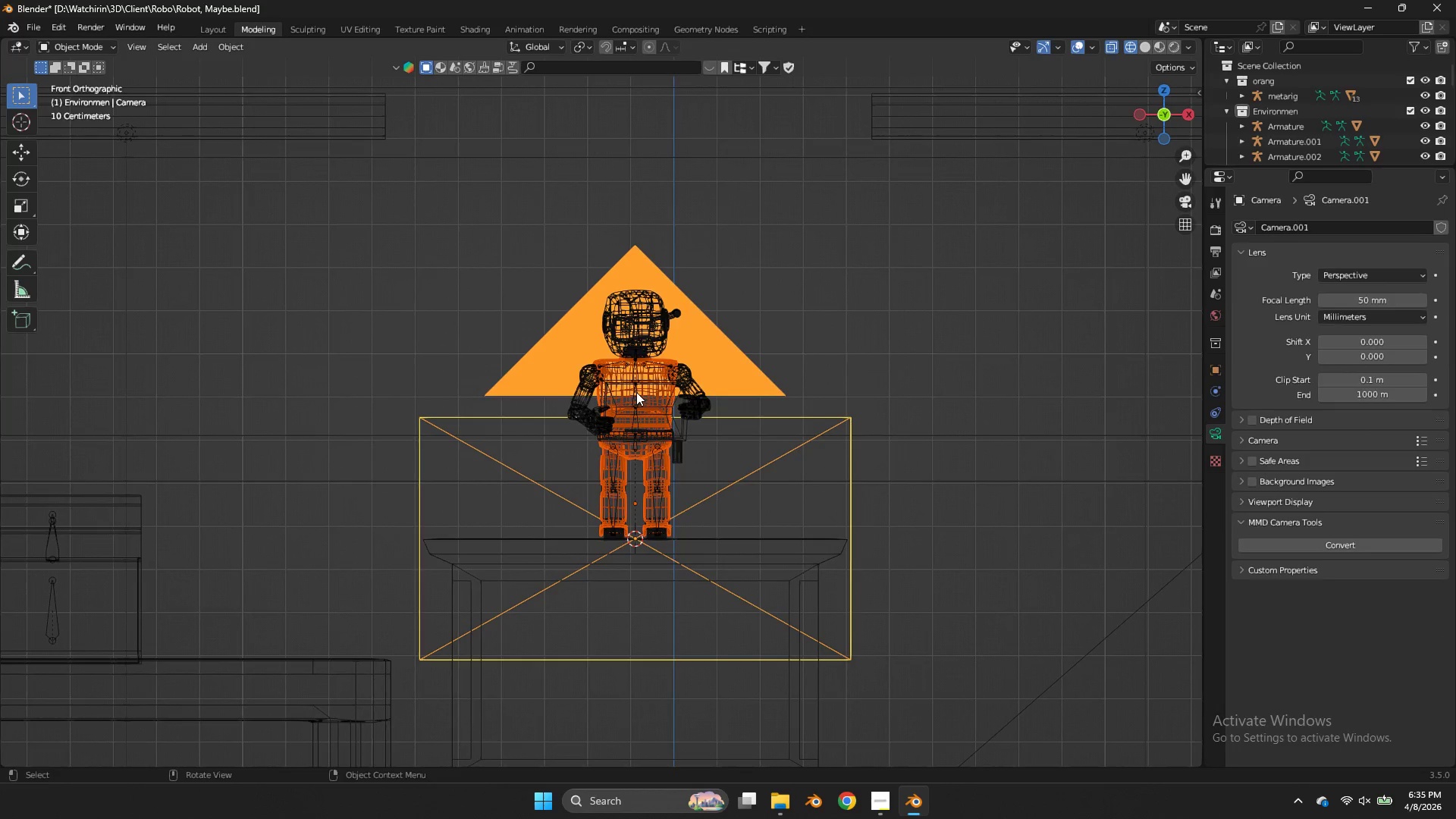 
double_click([636, 392])
 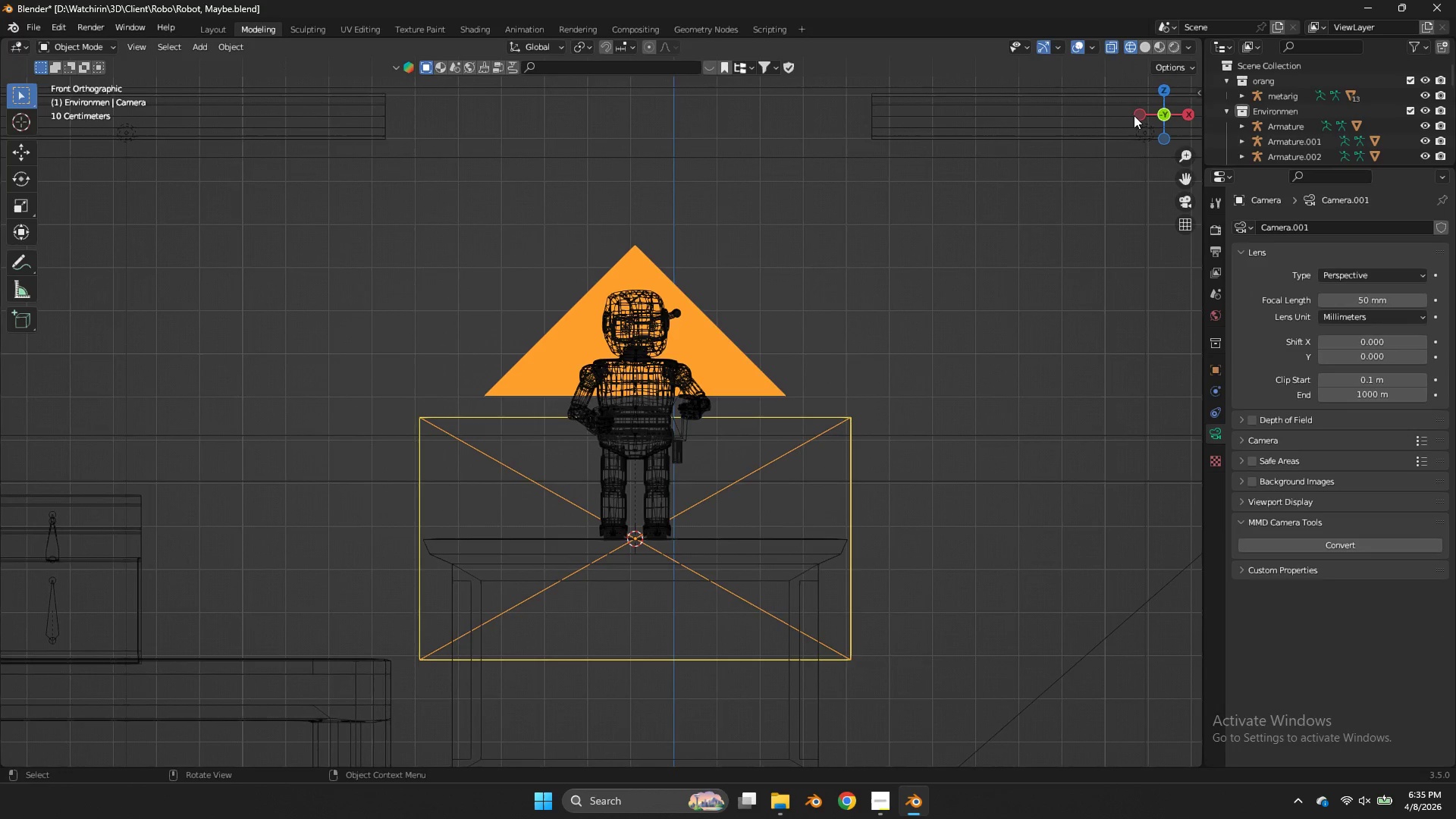 
key(Insert)
 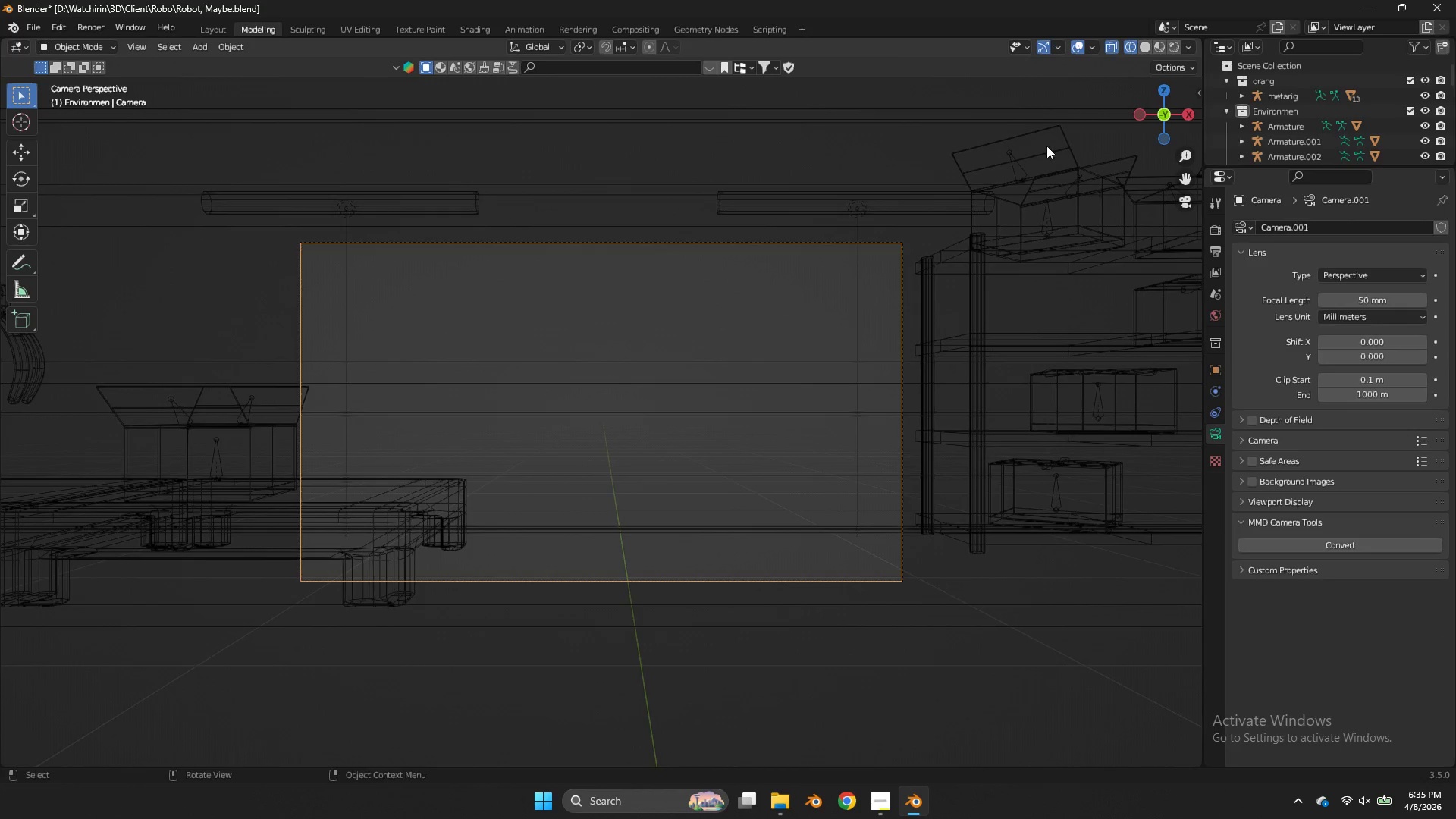 
type(gzz)
 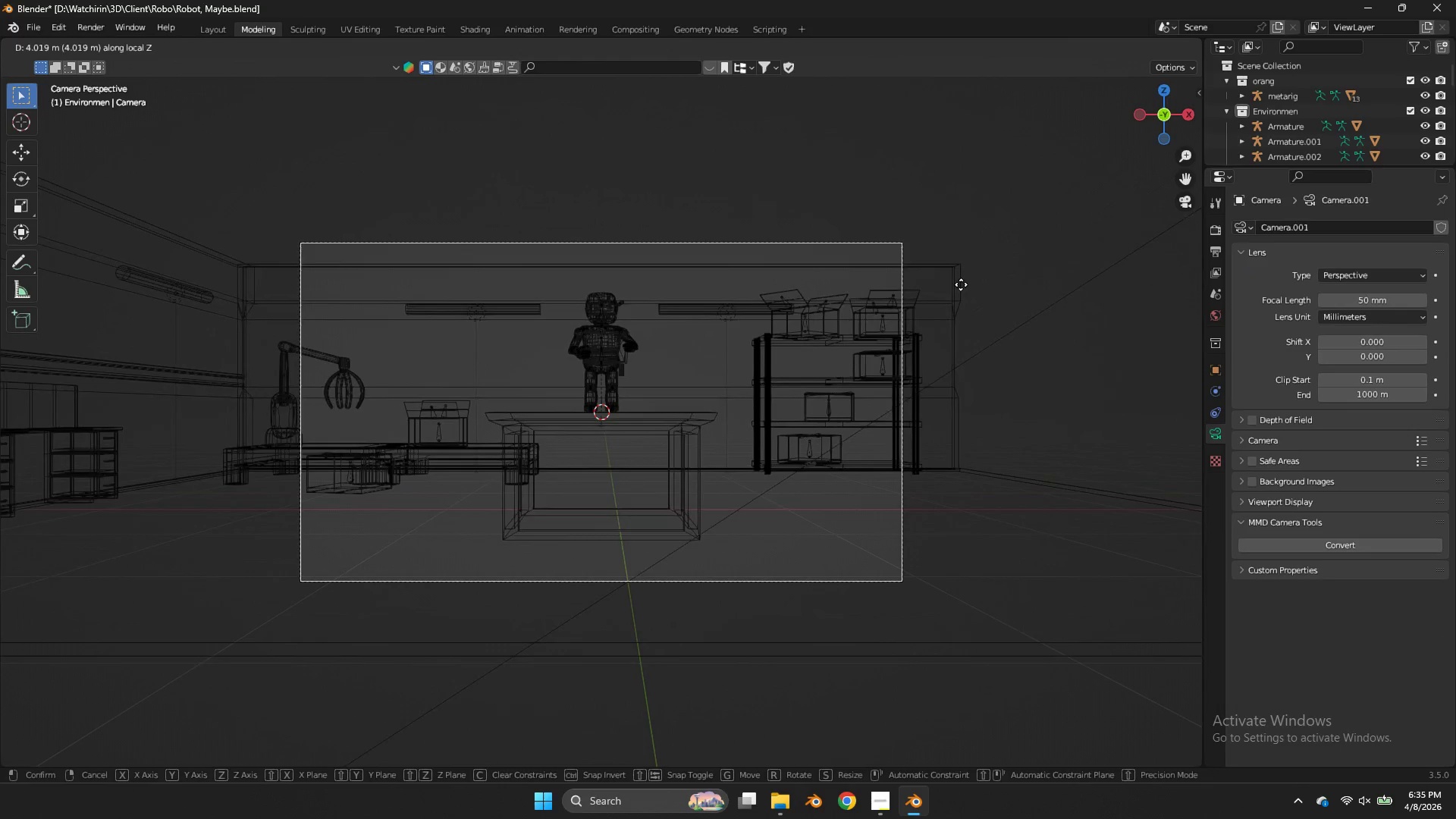 
left_click([937, 265])
 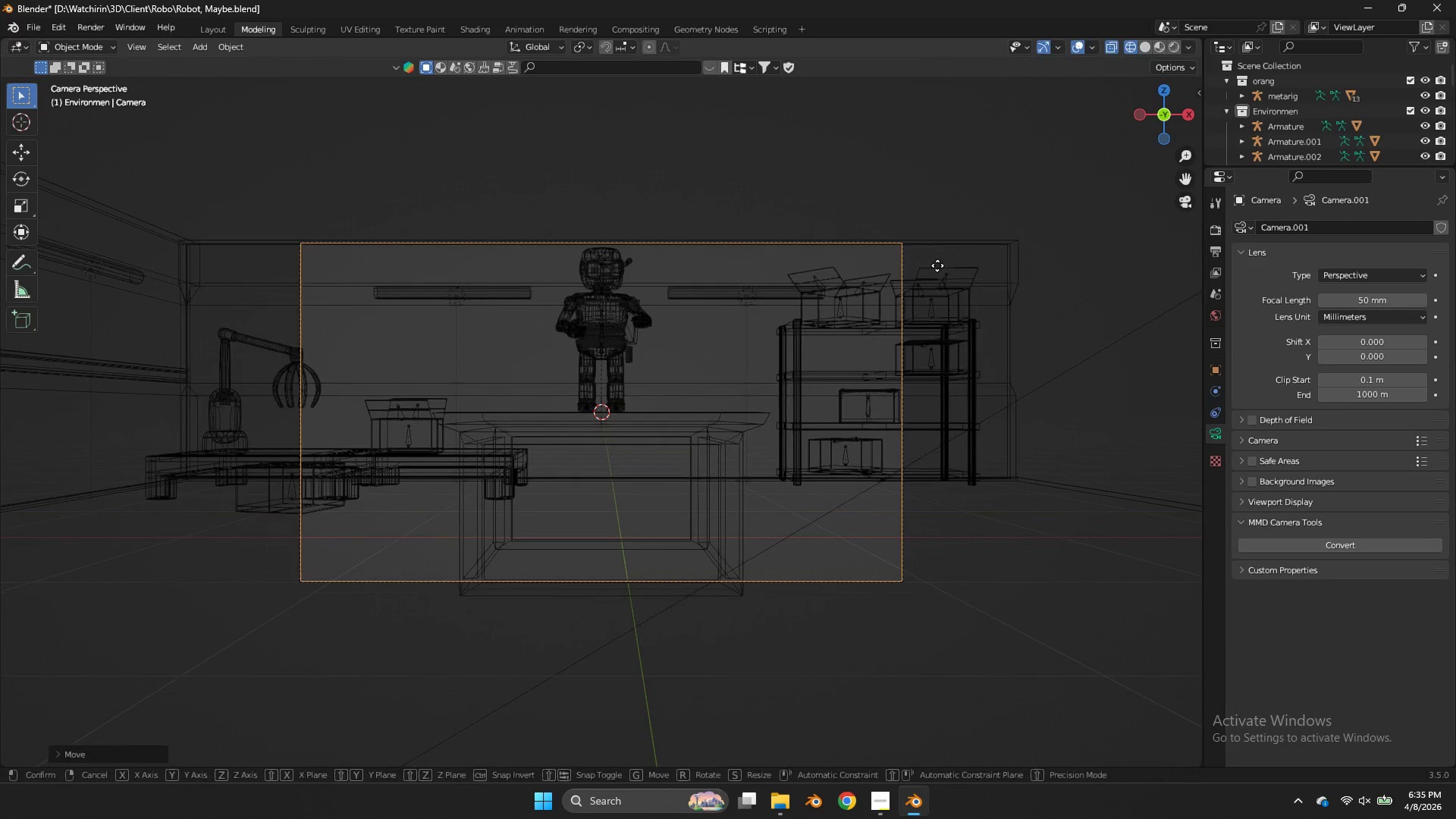 
type(gzgzgzz)
 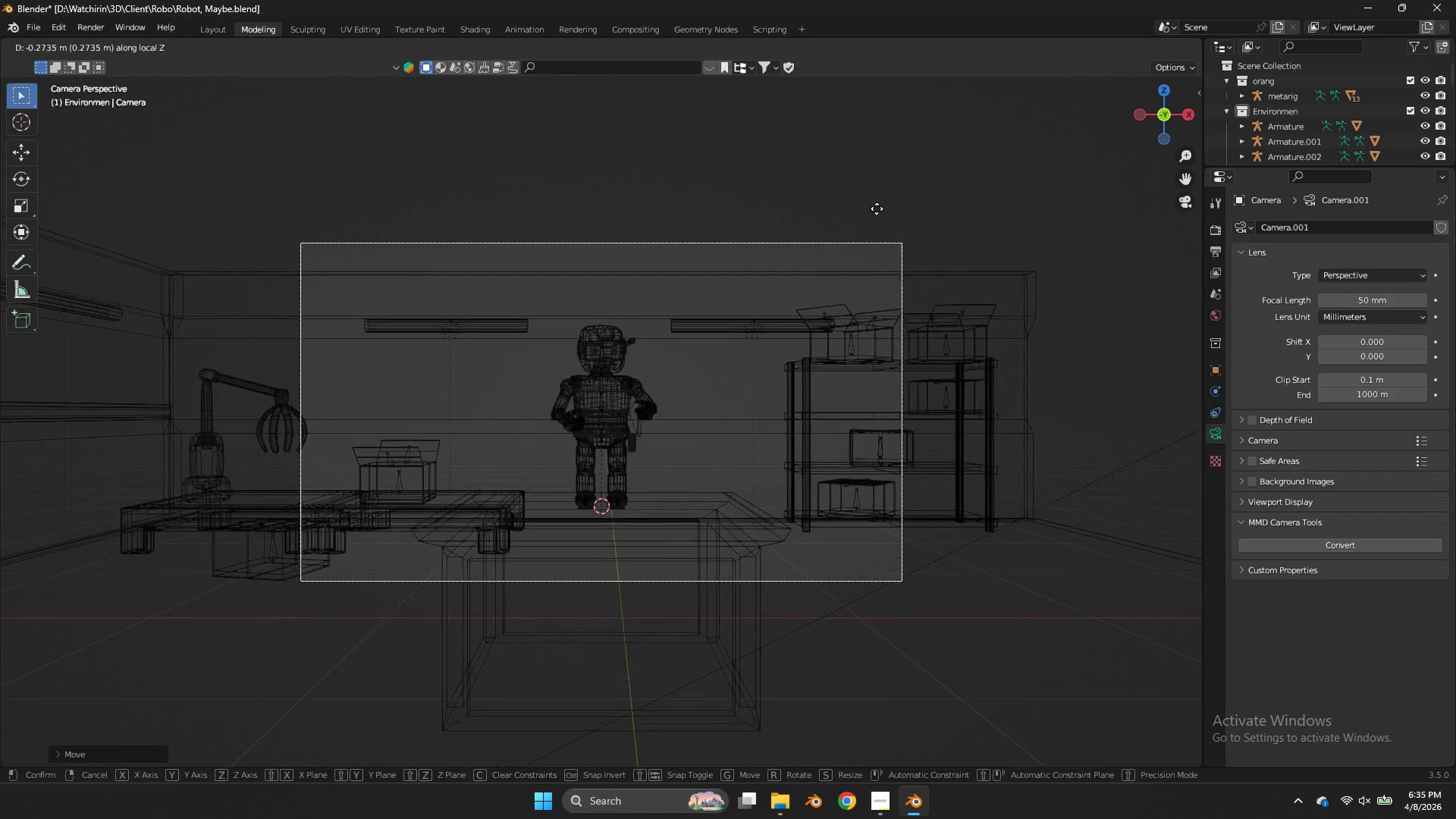 
left_click_drag(start_coordinate=[926, 224], to_coordinate=[926, 228])
 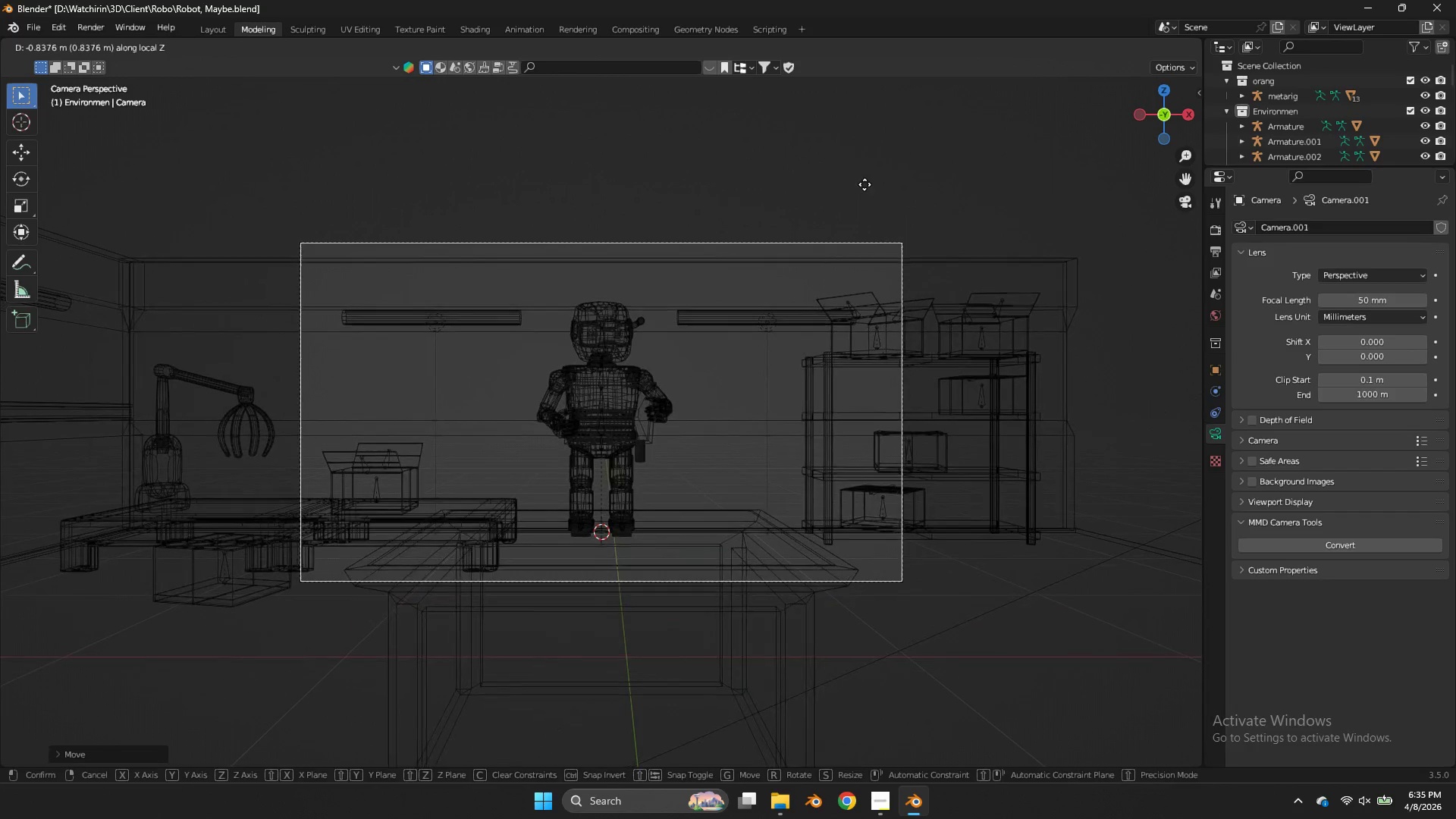 
left_click([861, 176])
 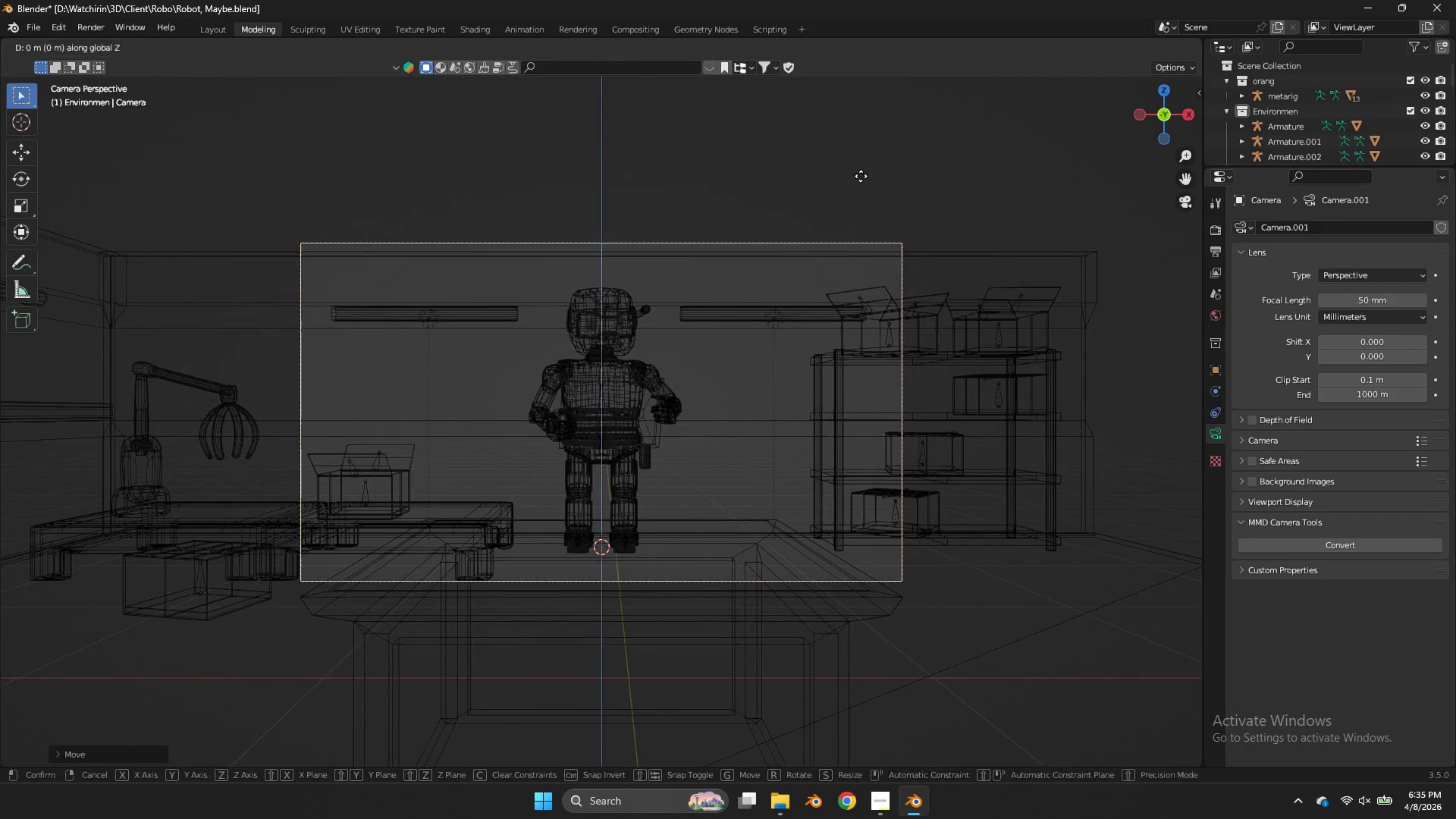 
type(gzgz)
 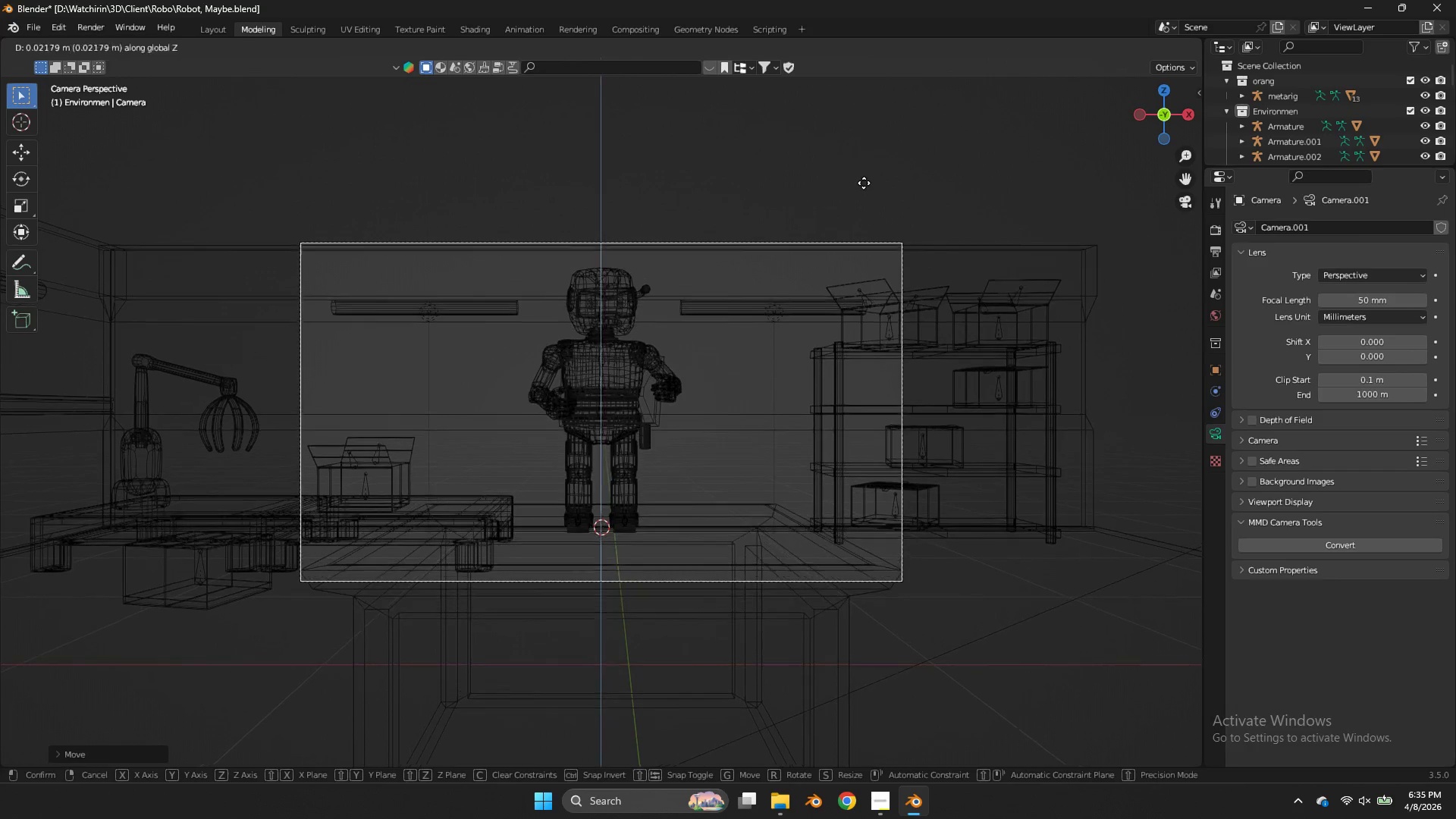 
left_click([864, 183])
 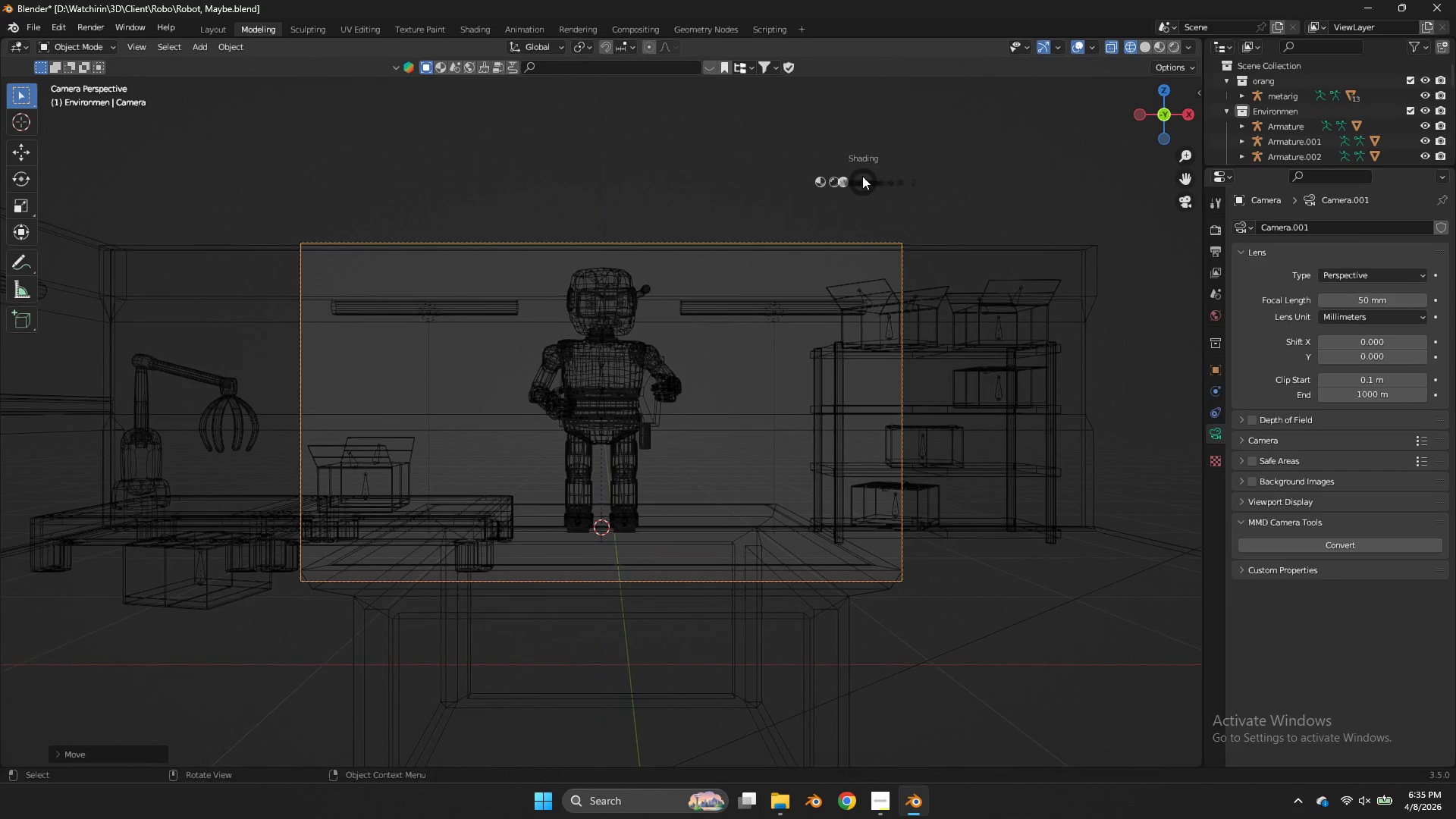 
key(Z)
 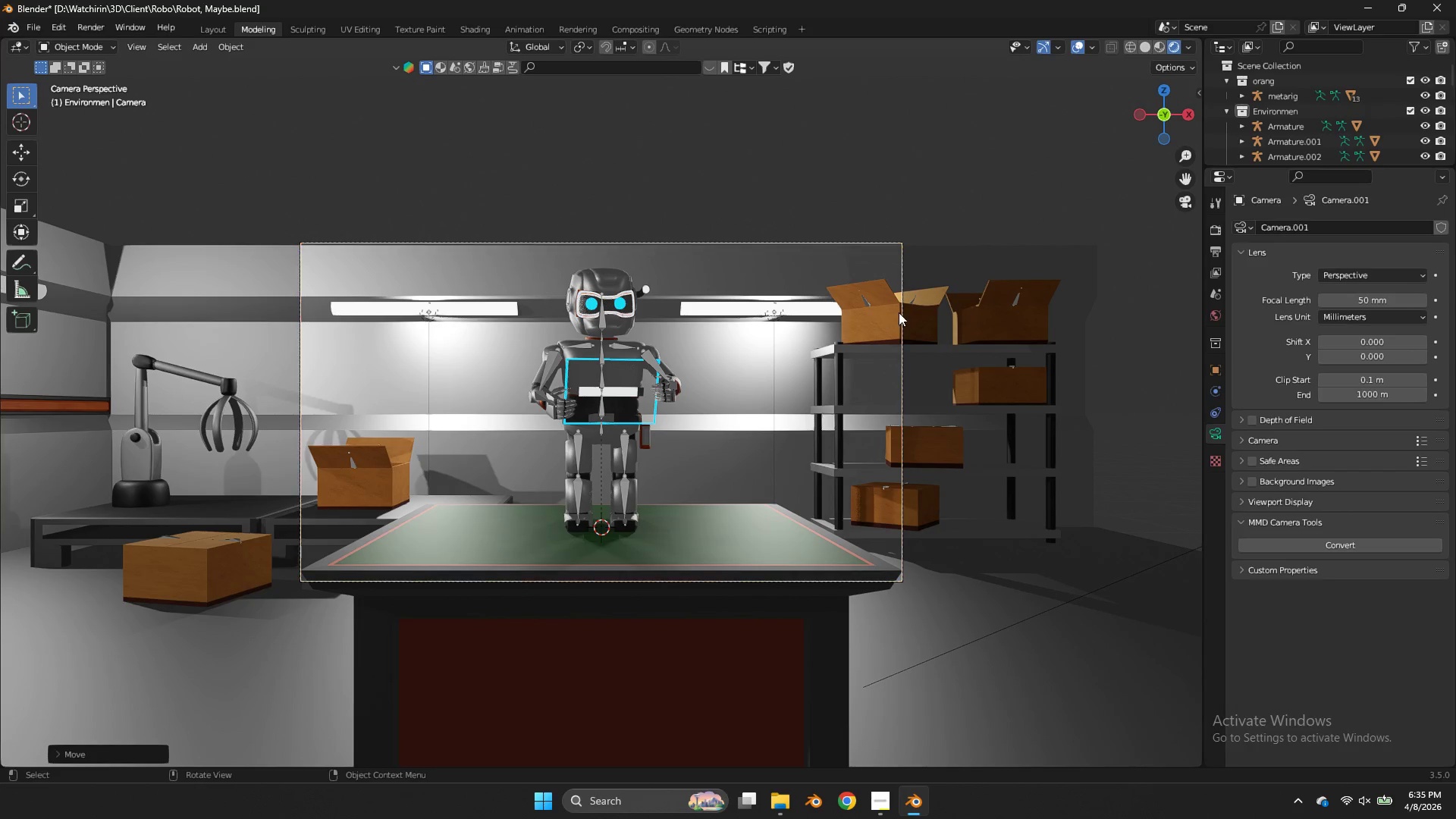 
double_click([903, 344])
 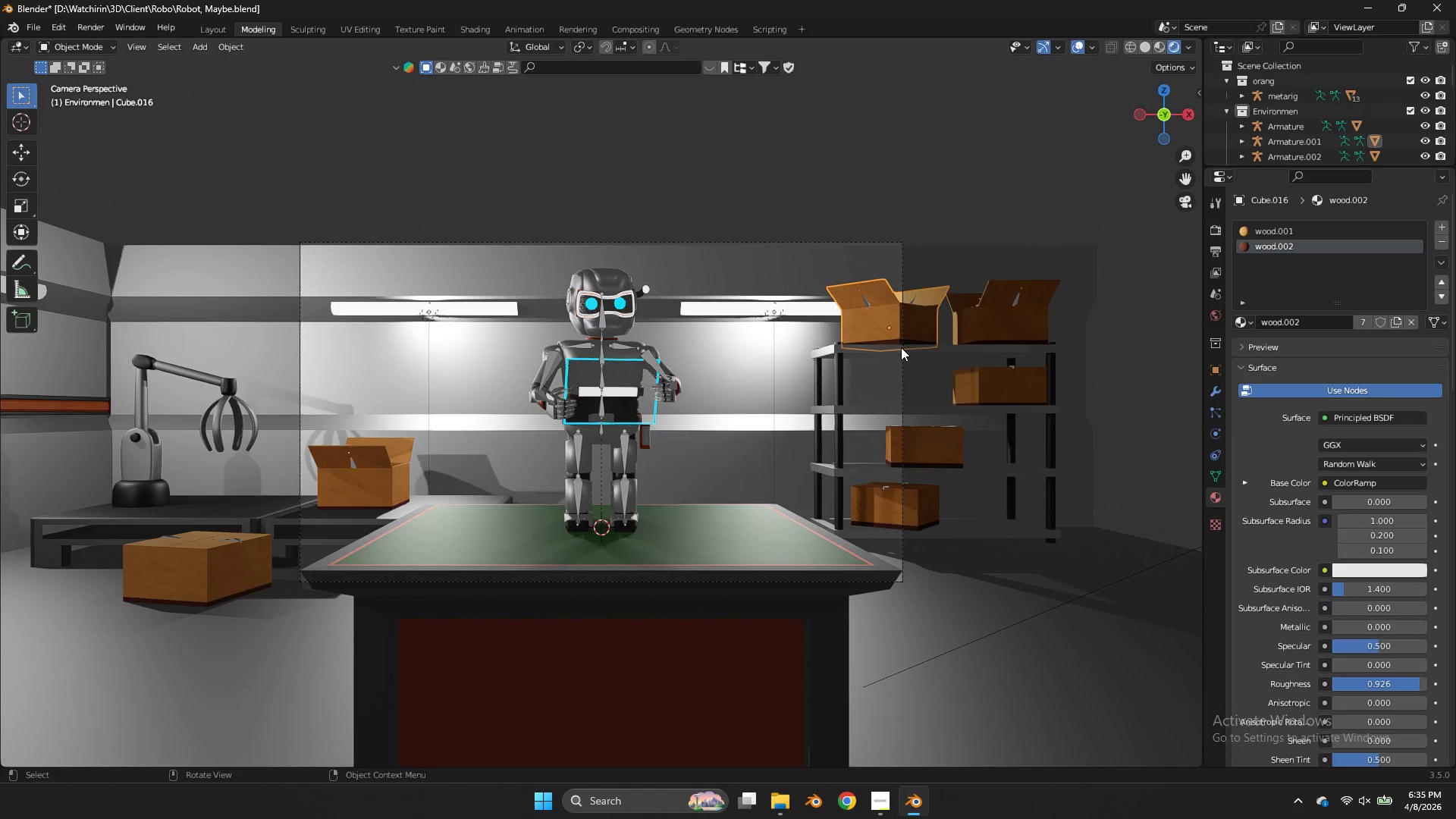 
left_click([901, 347])
 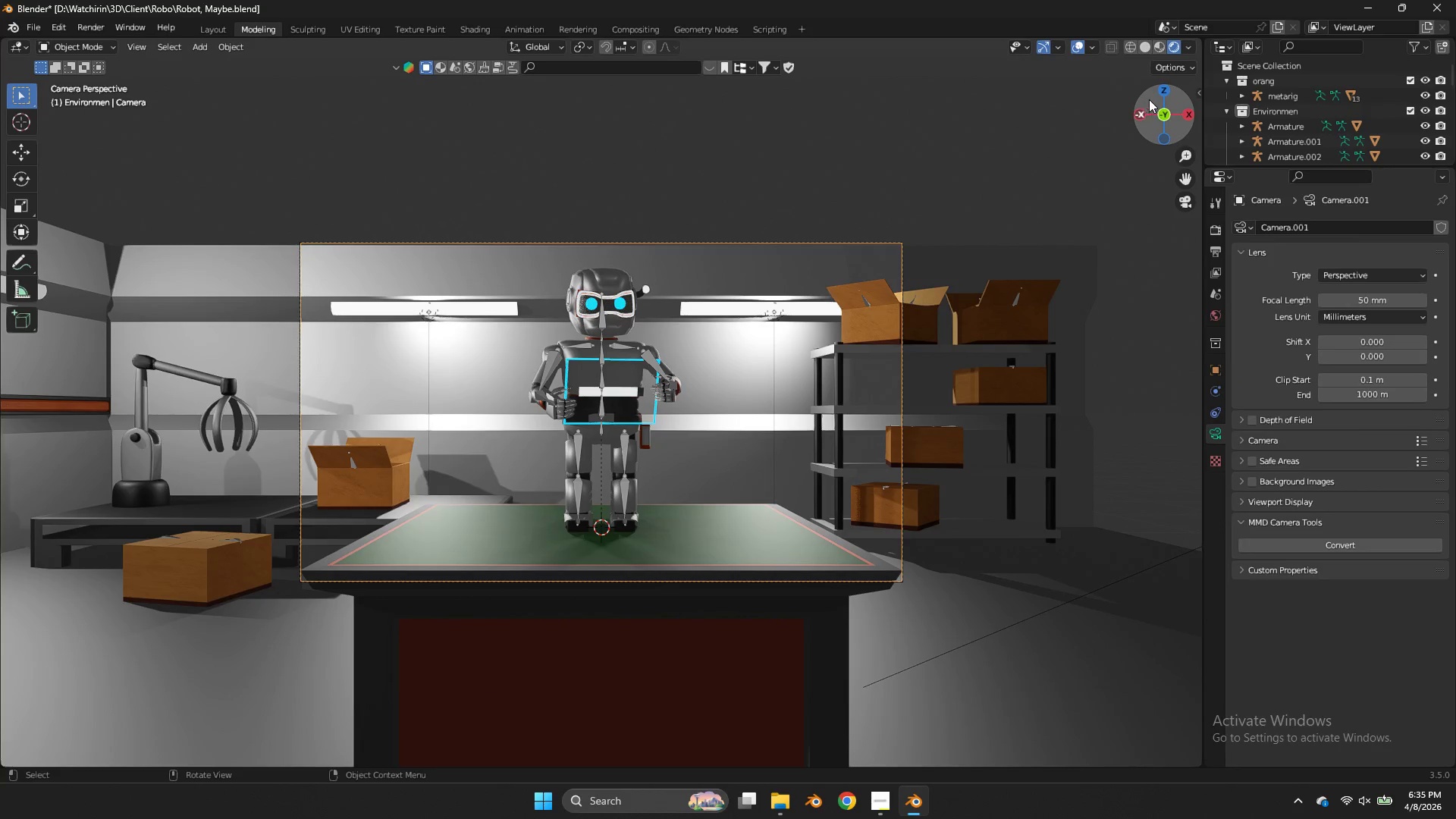 
left_click([1159, 96])
 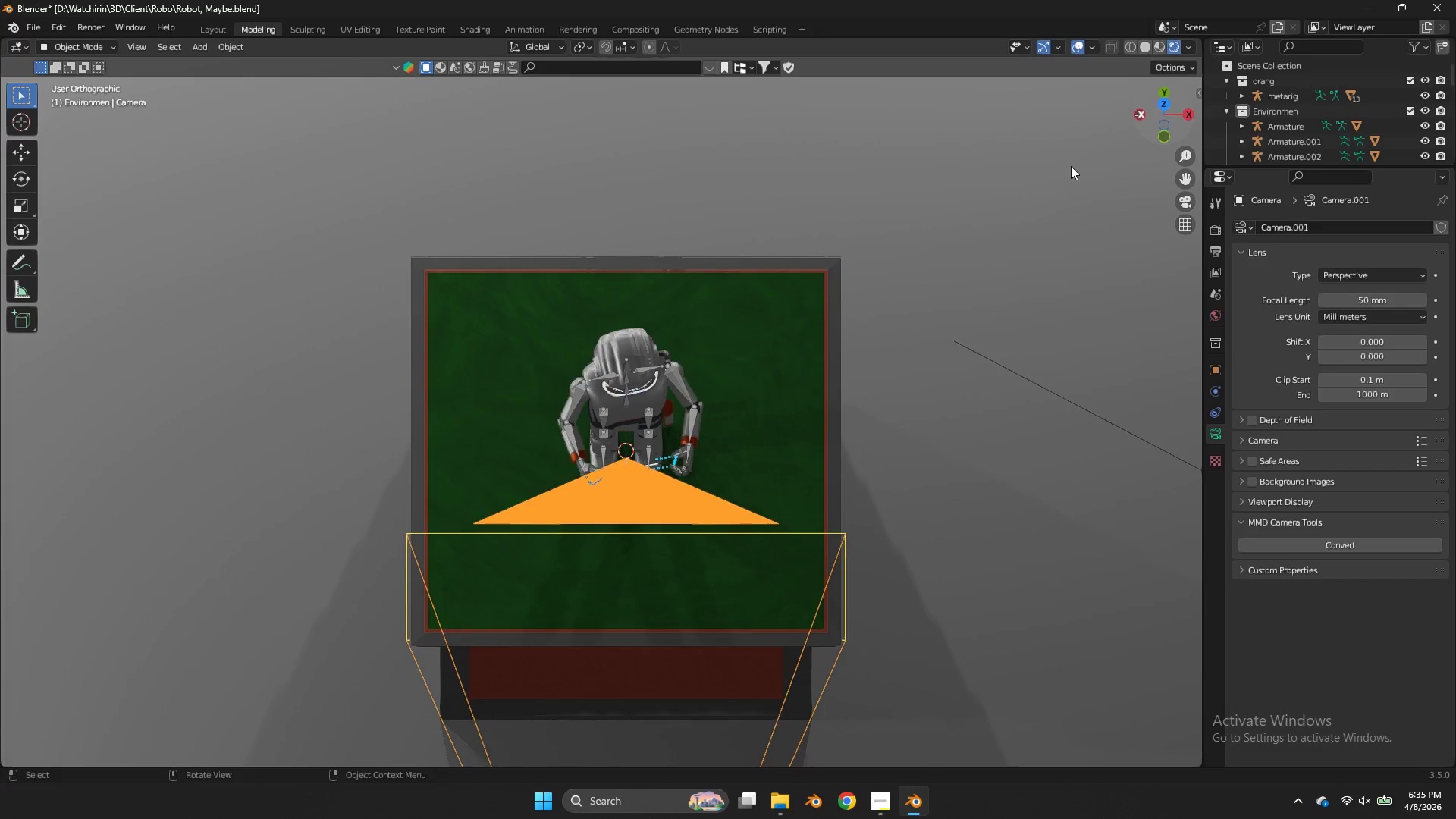 
scroll: coordinate [1028, 229], scroll_direction: down, amount: 3.0
 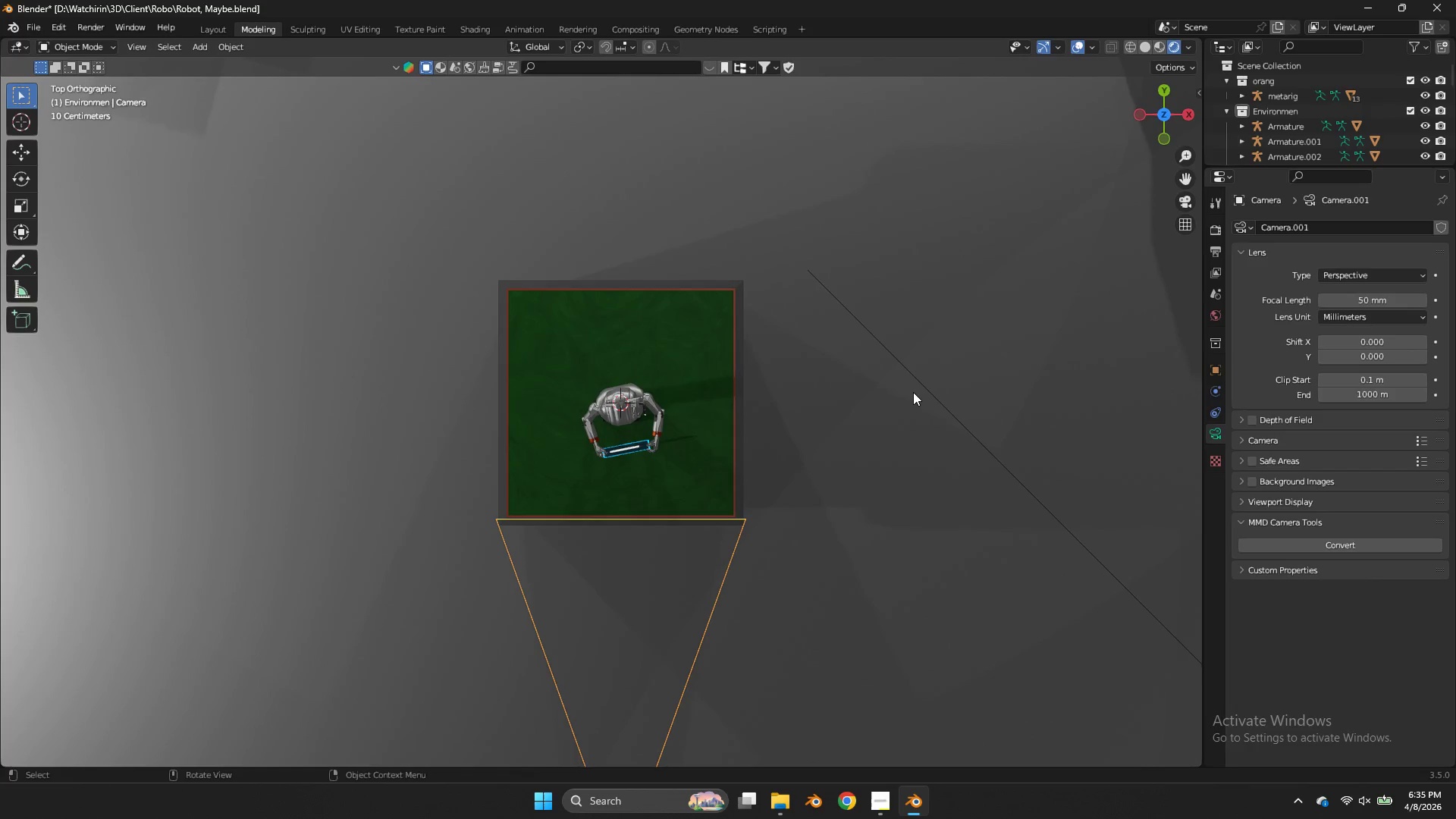 
key(Shift+D)
 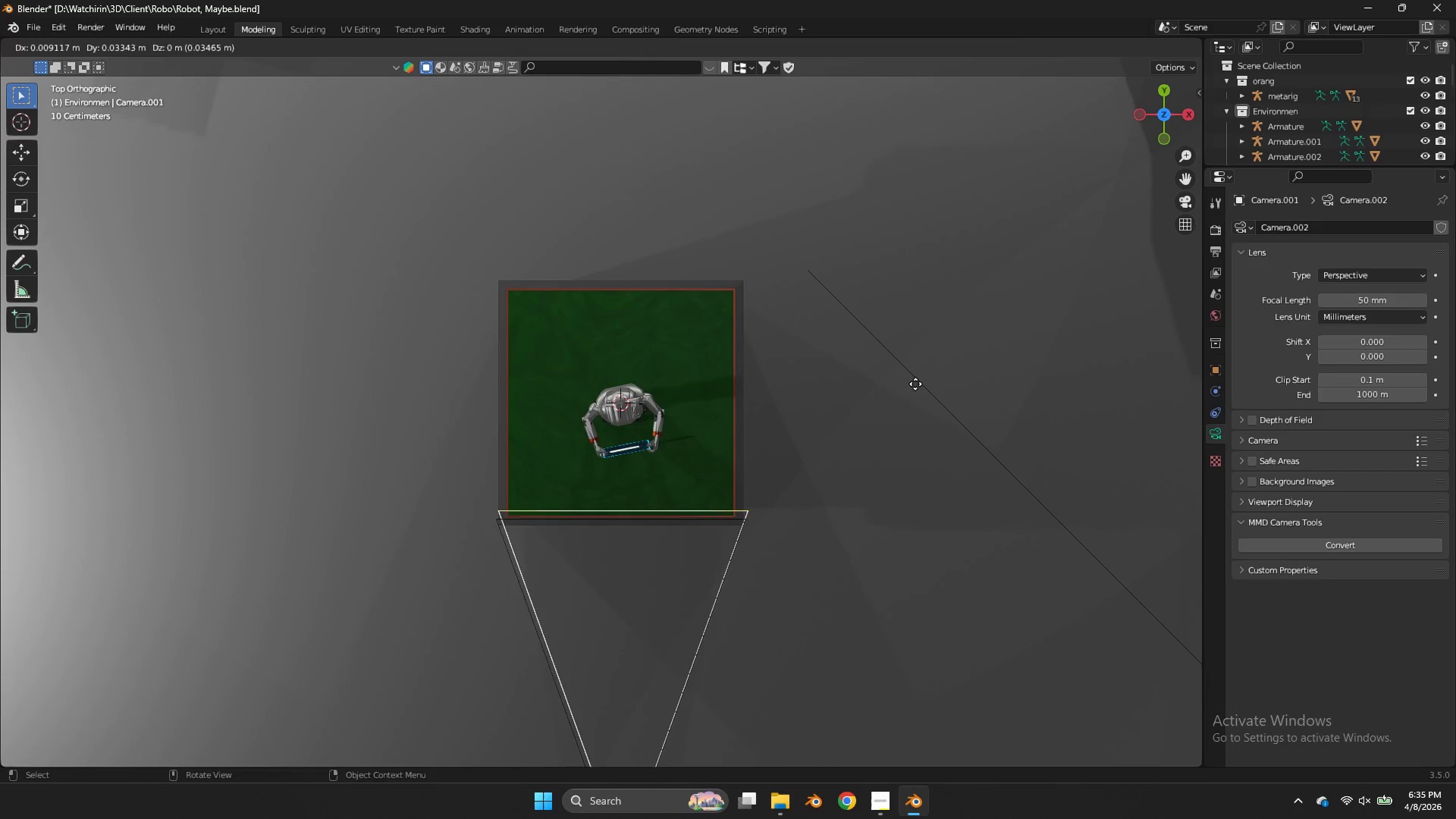 
right_click([915, 384])
 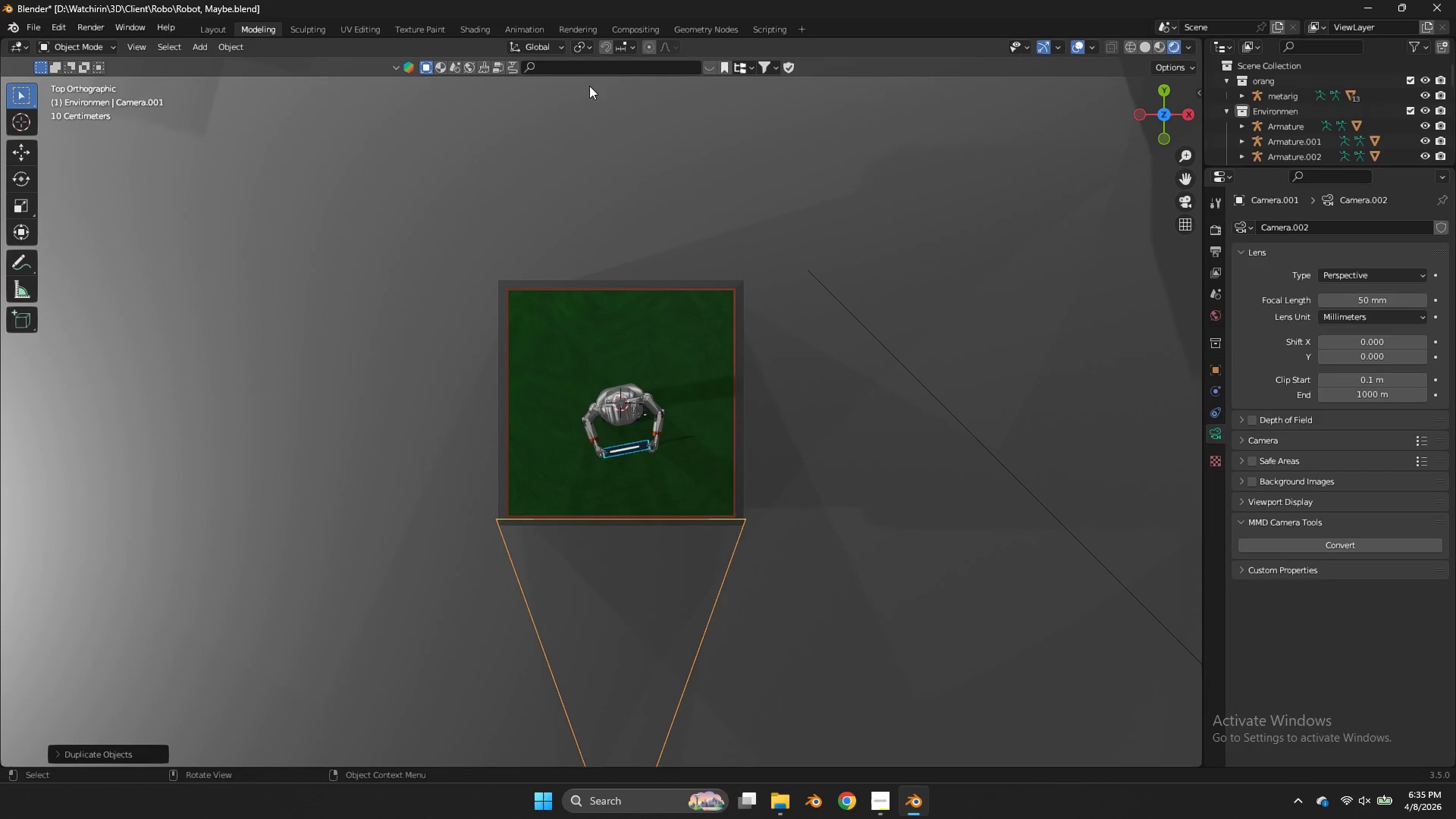 
left_click([584, 51])
 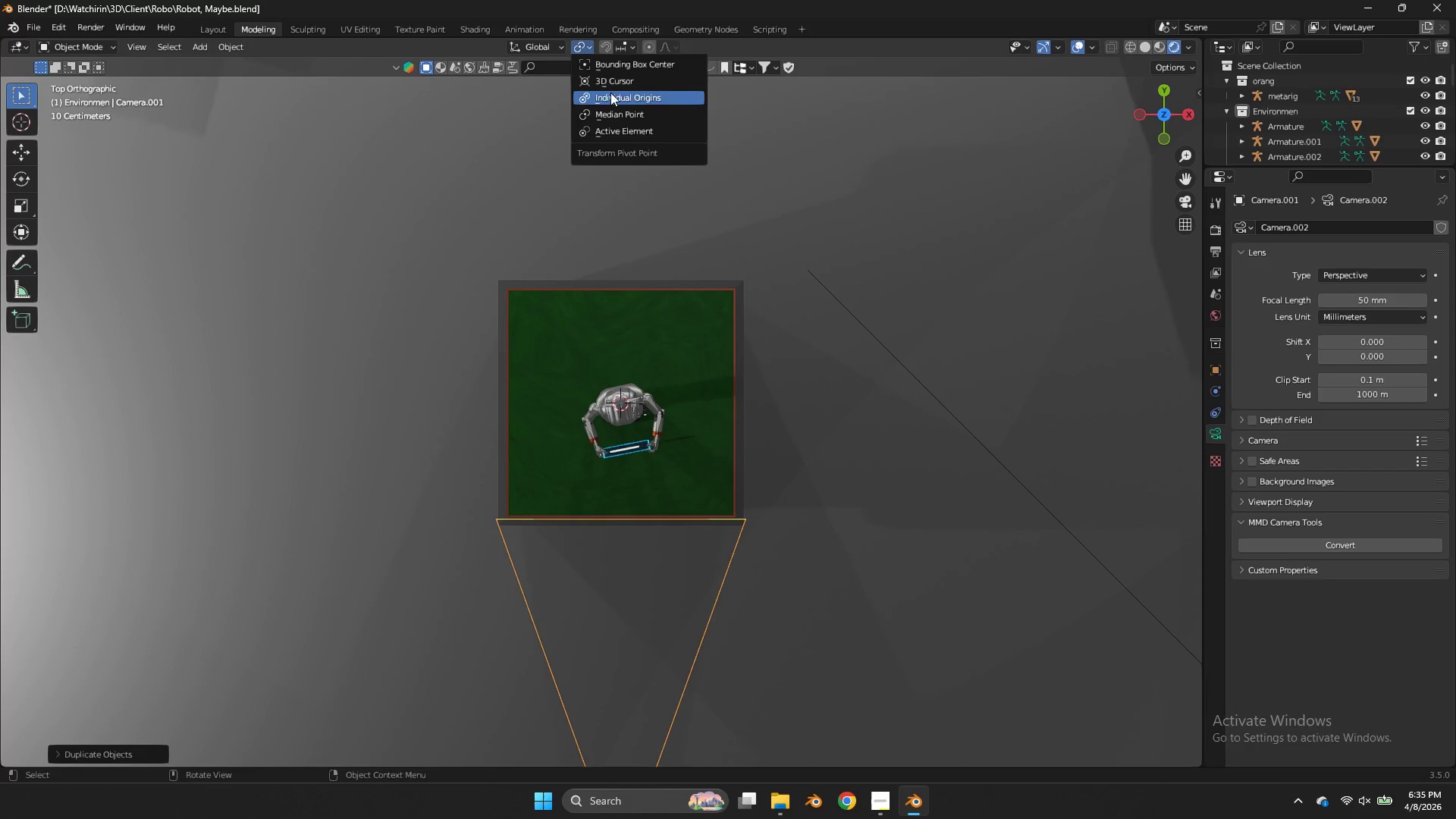 
left_click([611, 78])
 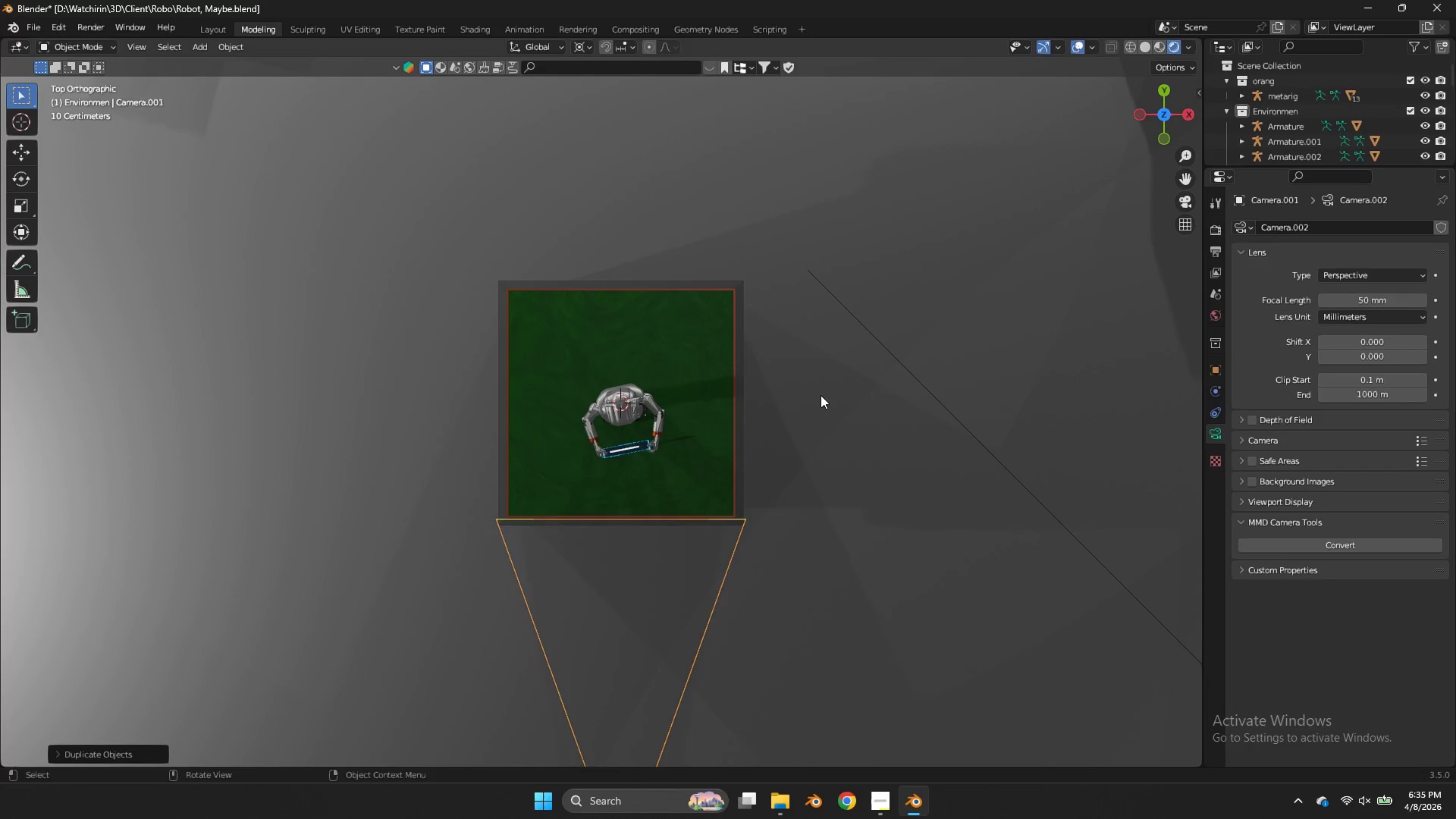 
key(R)
 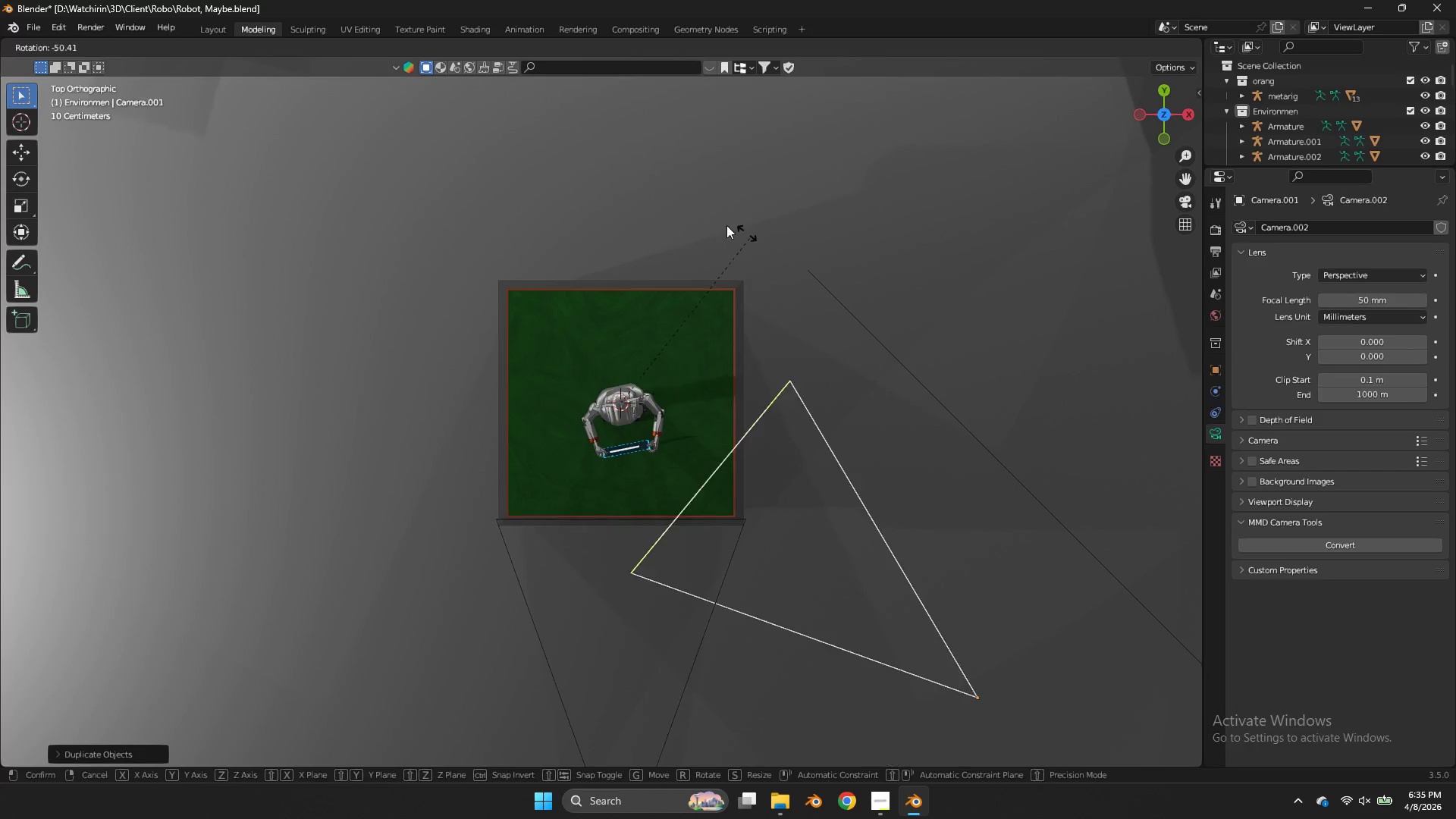 
hold_key(key=ControlLeft, duration=1.0)
left_click([614, 222])
 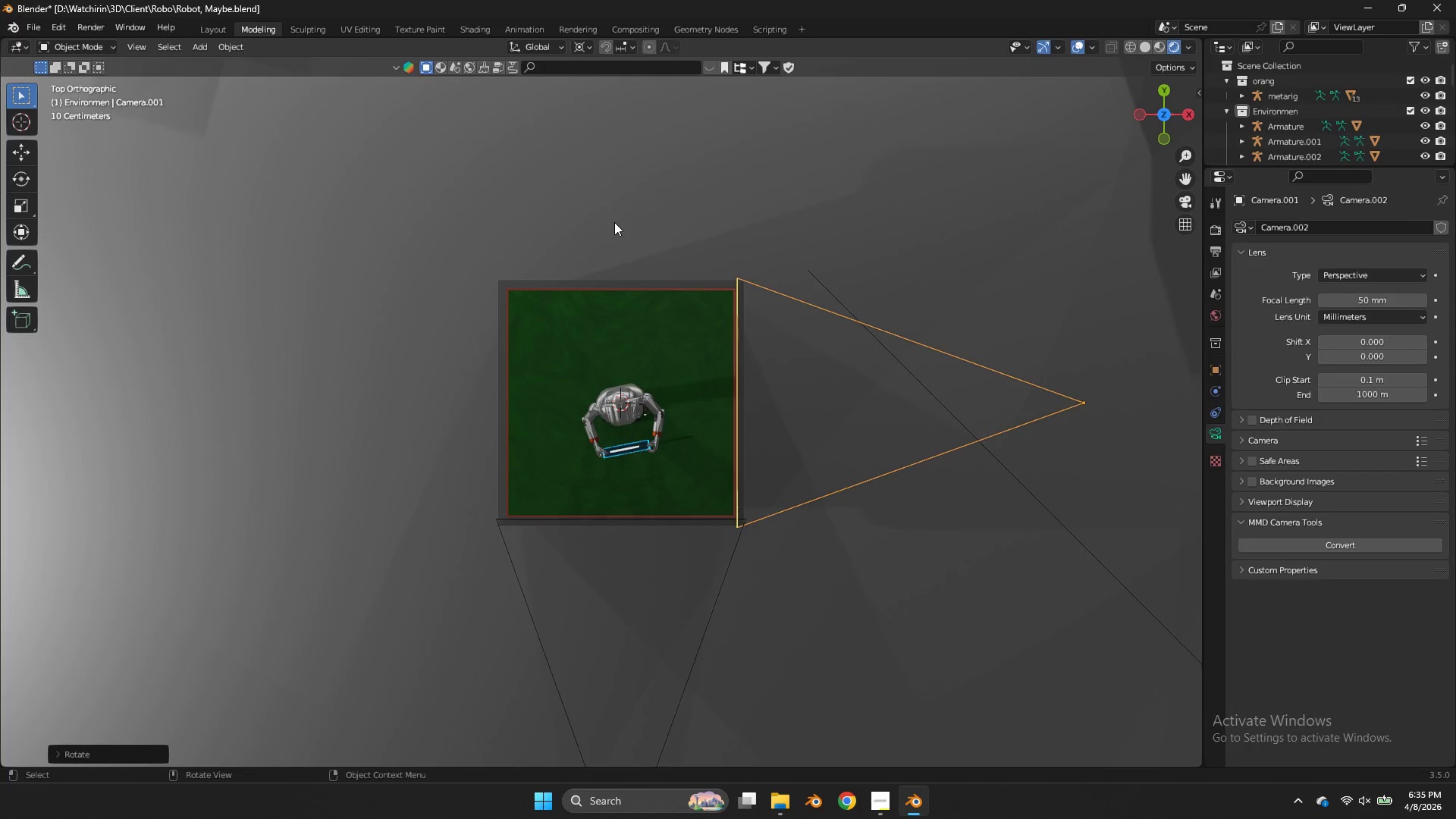 
key(Insert)
 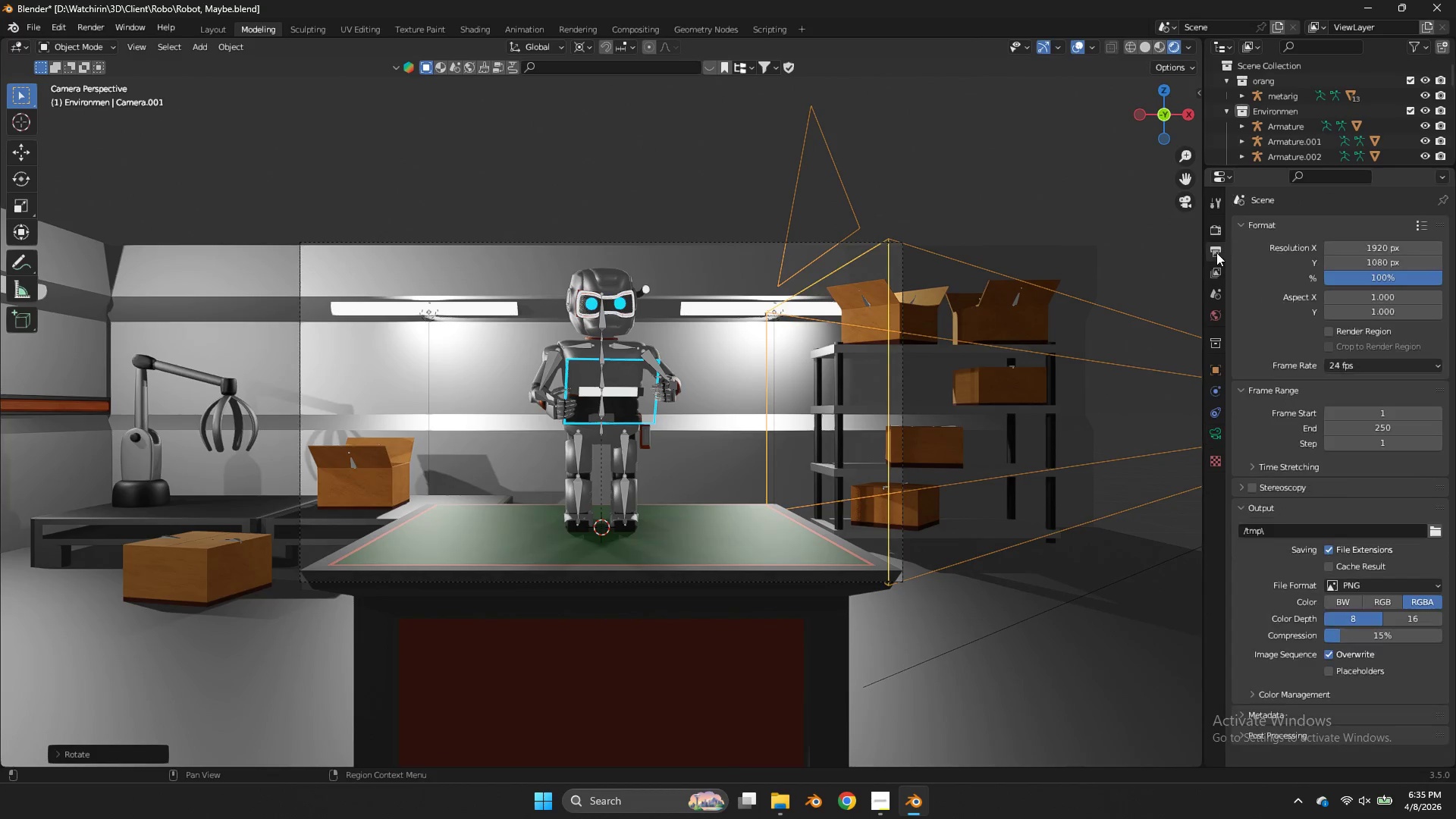 
double_click([1215, 272])
 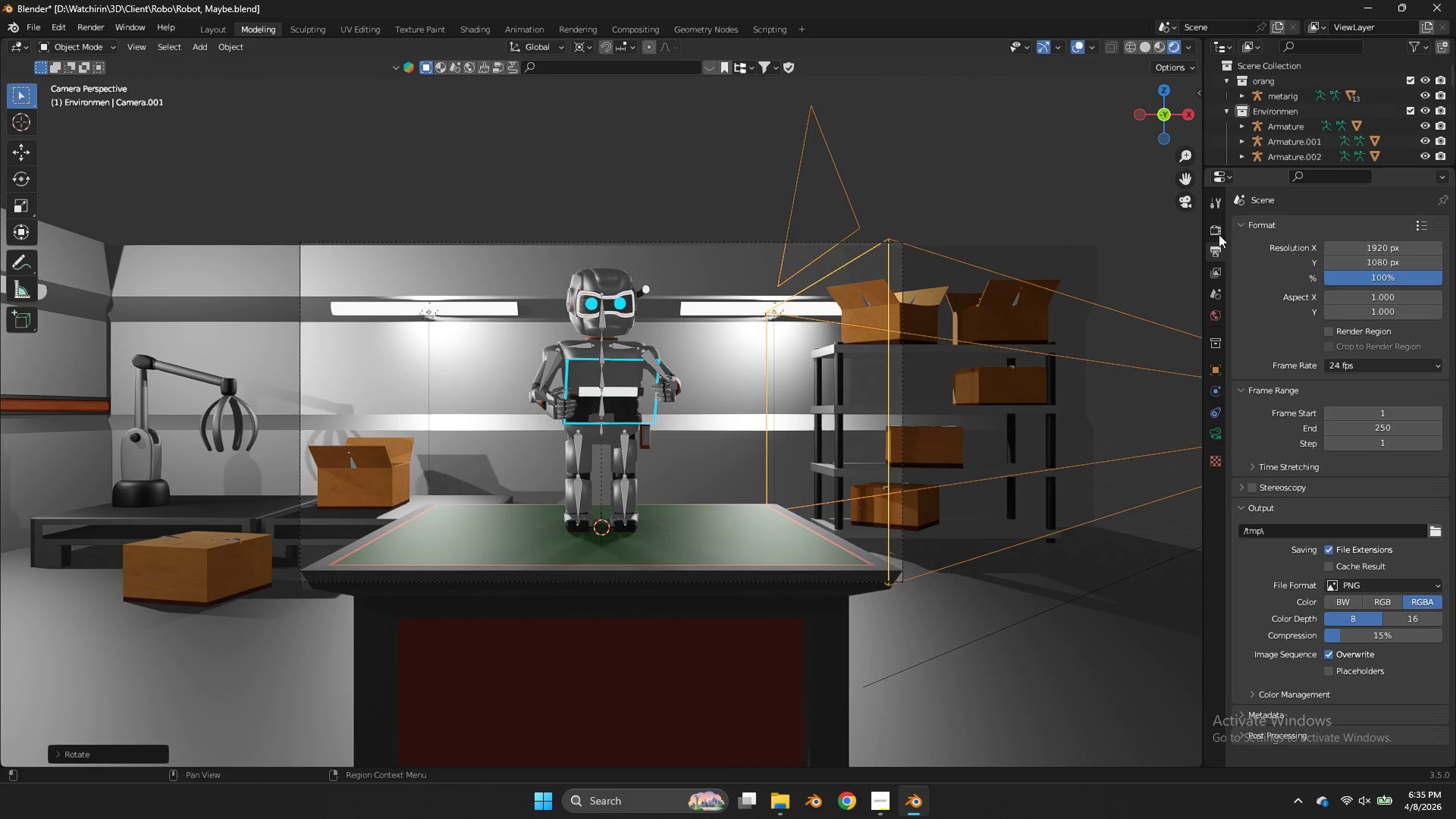 
double_click([1217, 225])
 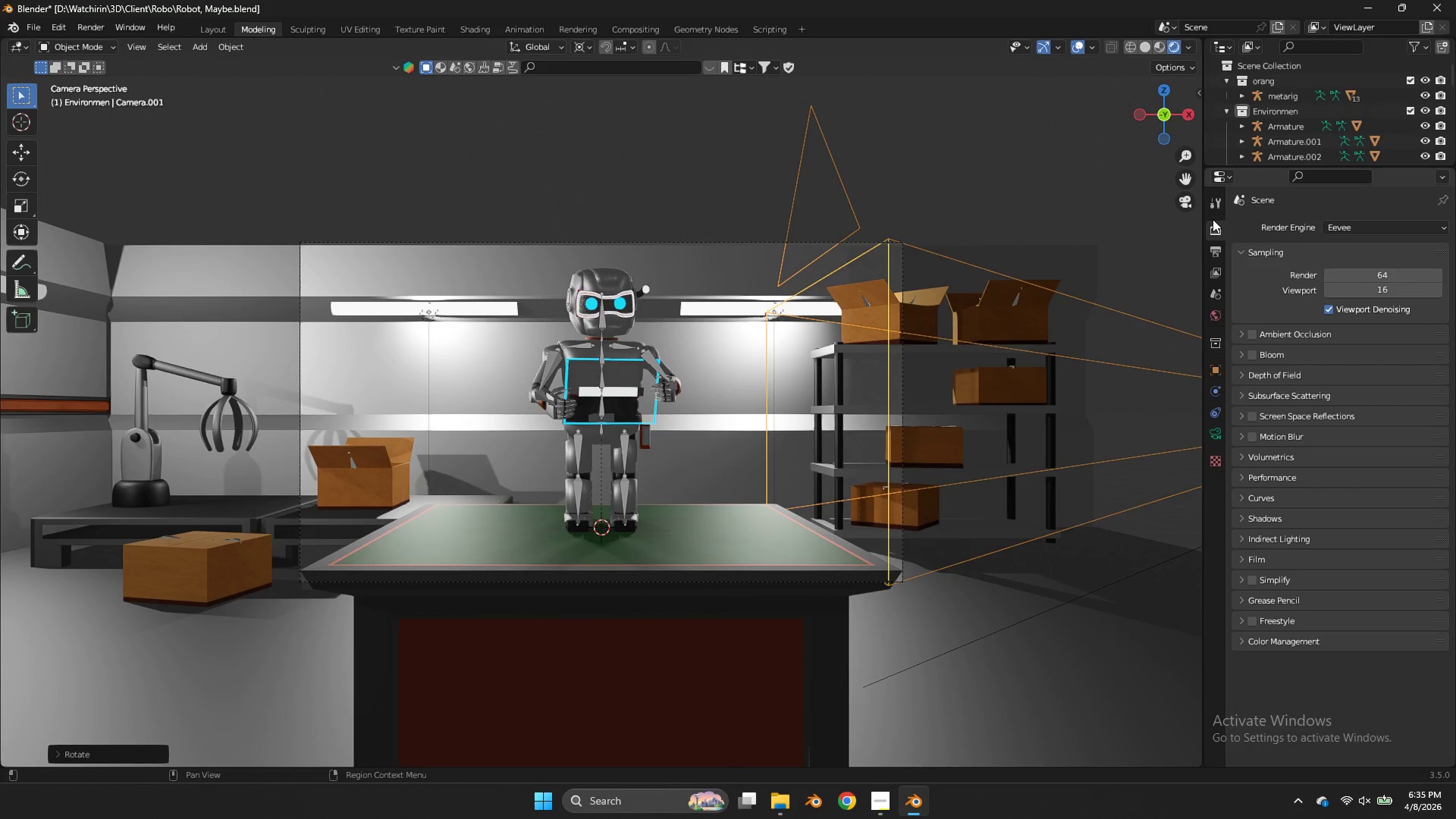 
left_click([1212, 209])
 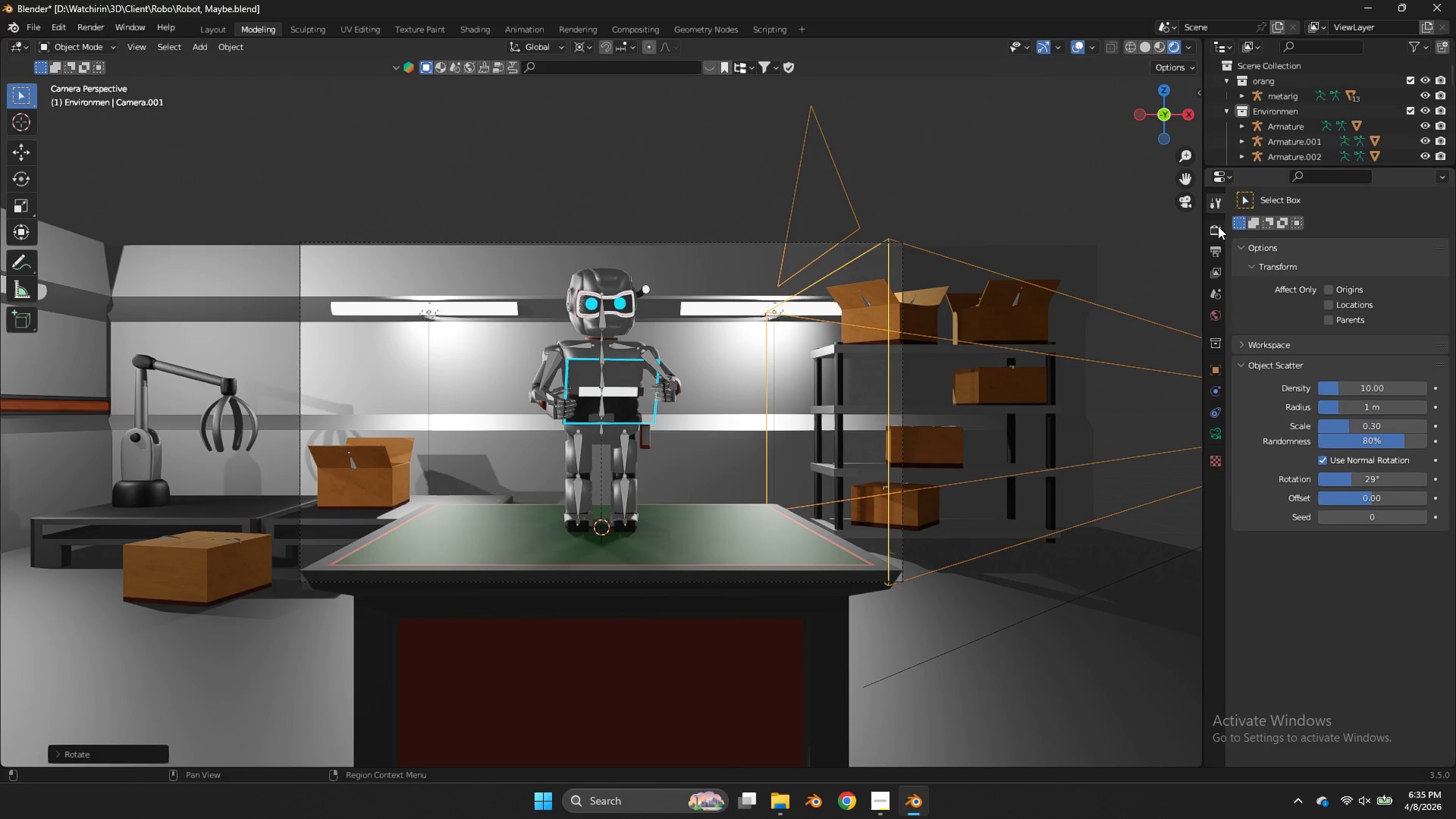 
left_click([1219, 246])
 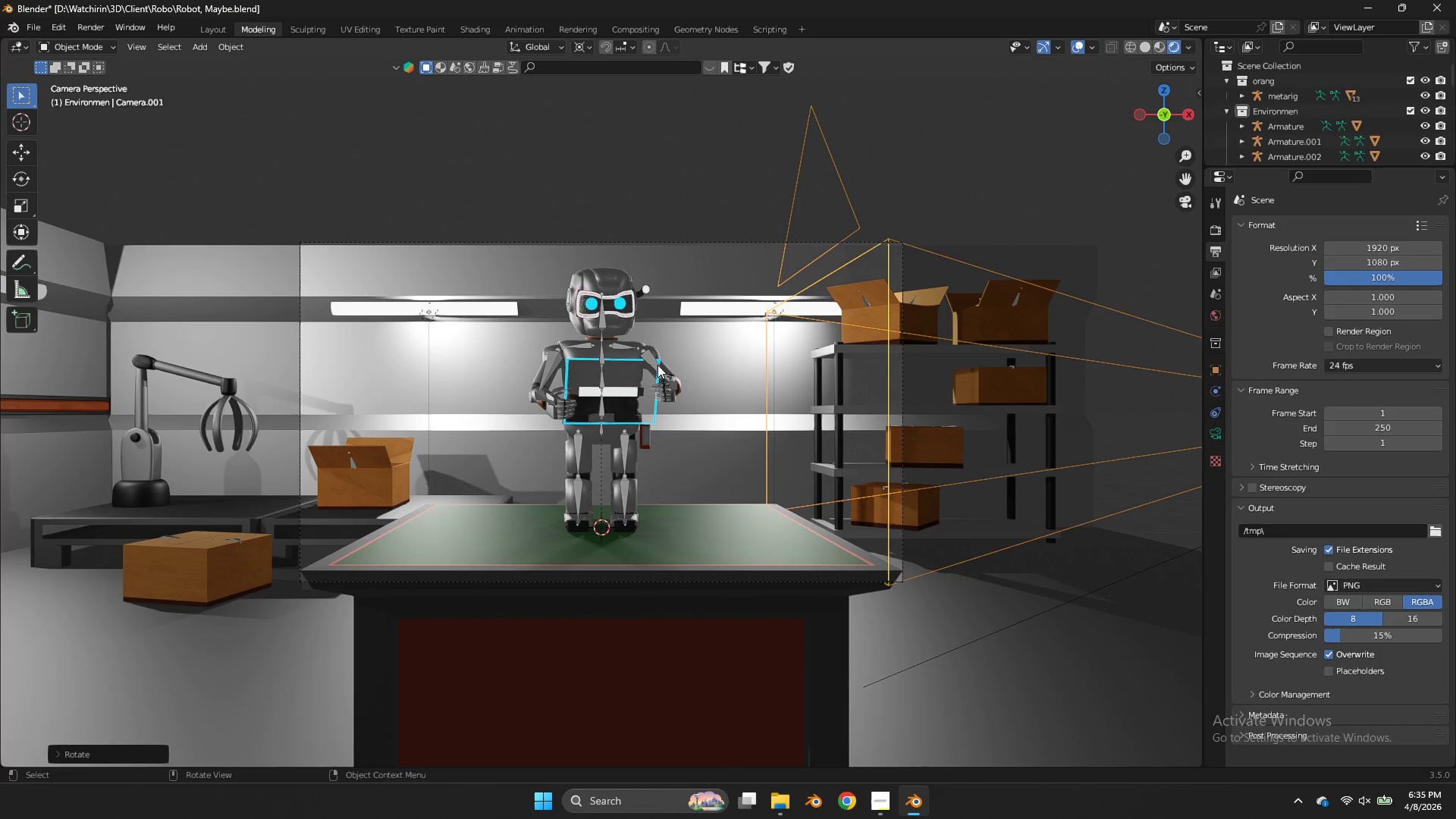 
key(Control+S)
 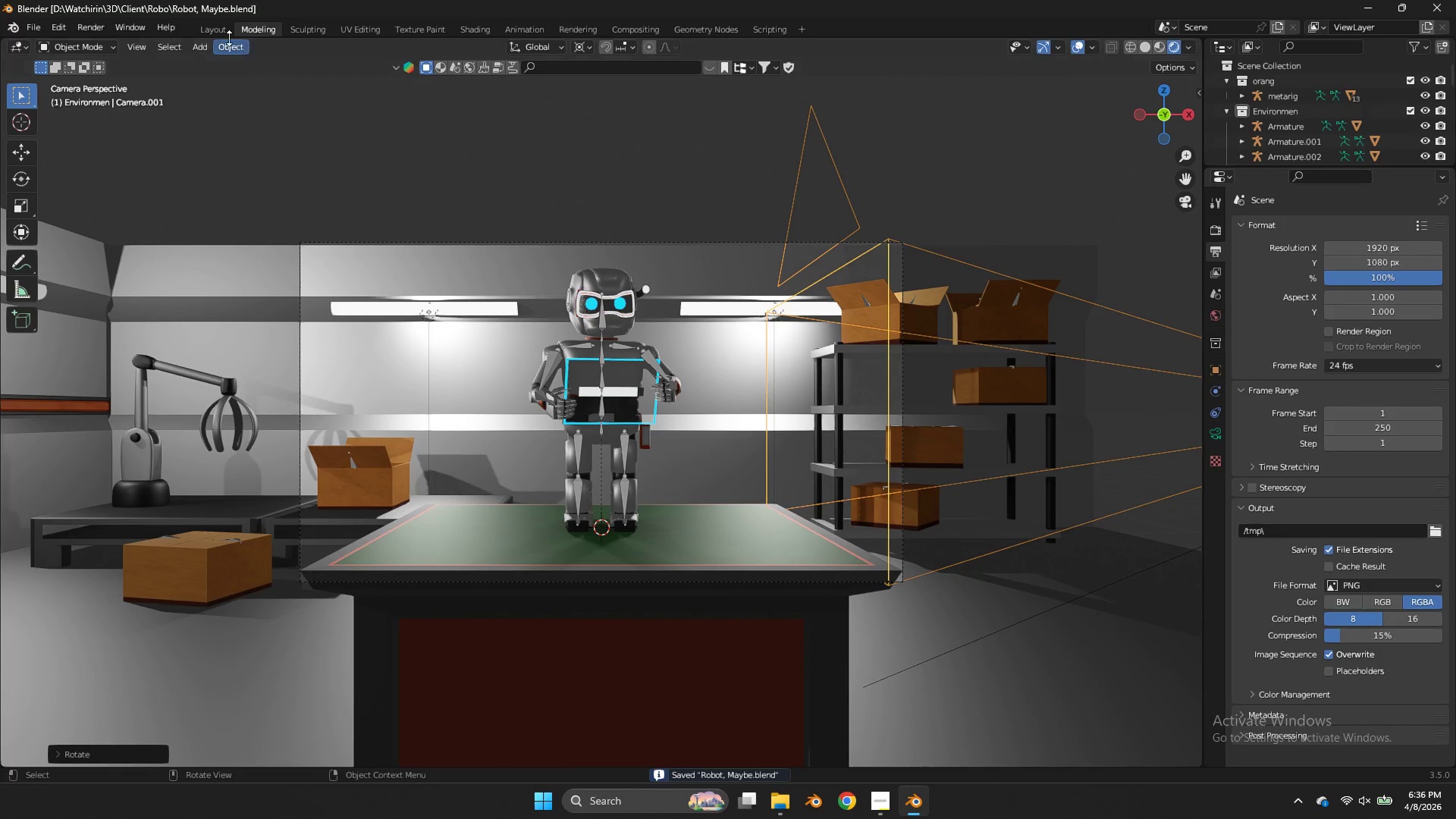 
left_click([220, 27])
 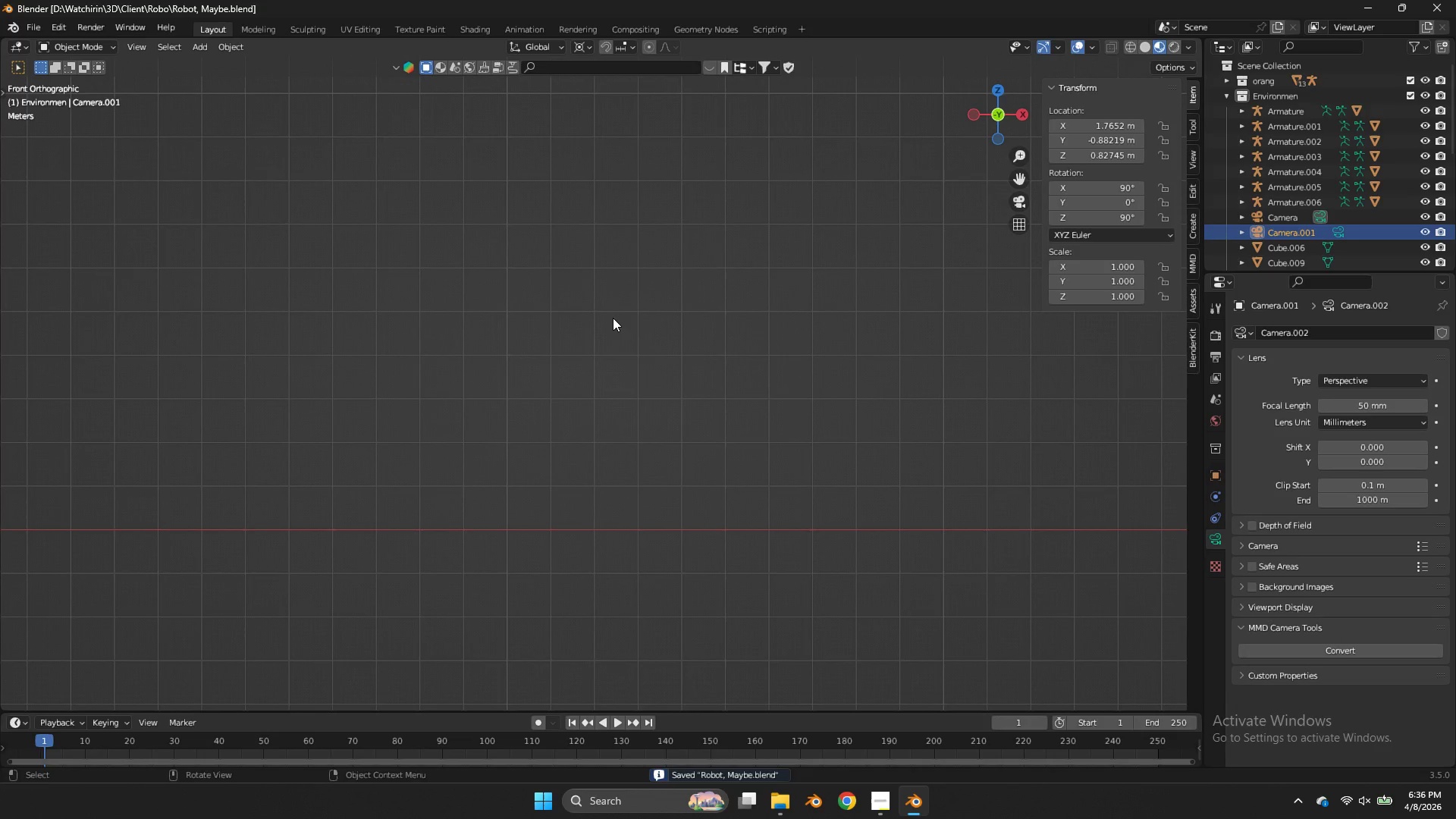 
scroll: coordinate [613, 318], scroll_direction: down, amount: 7.0
 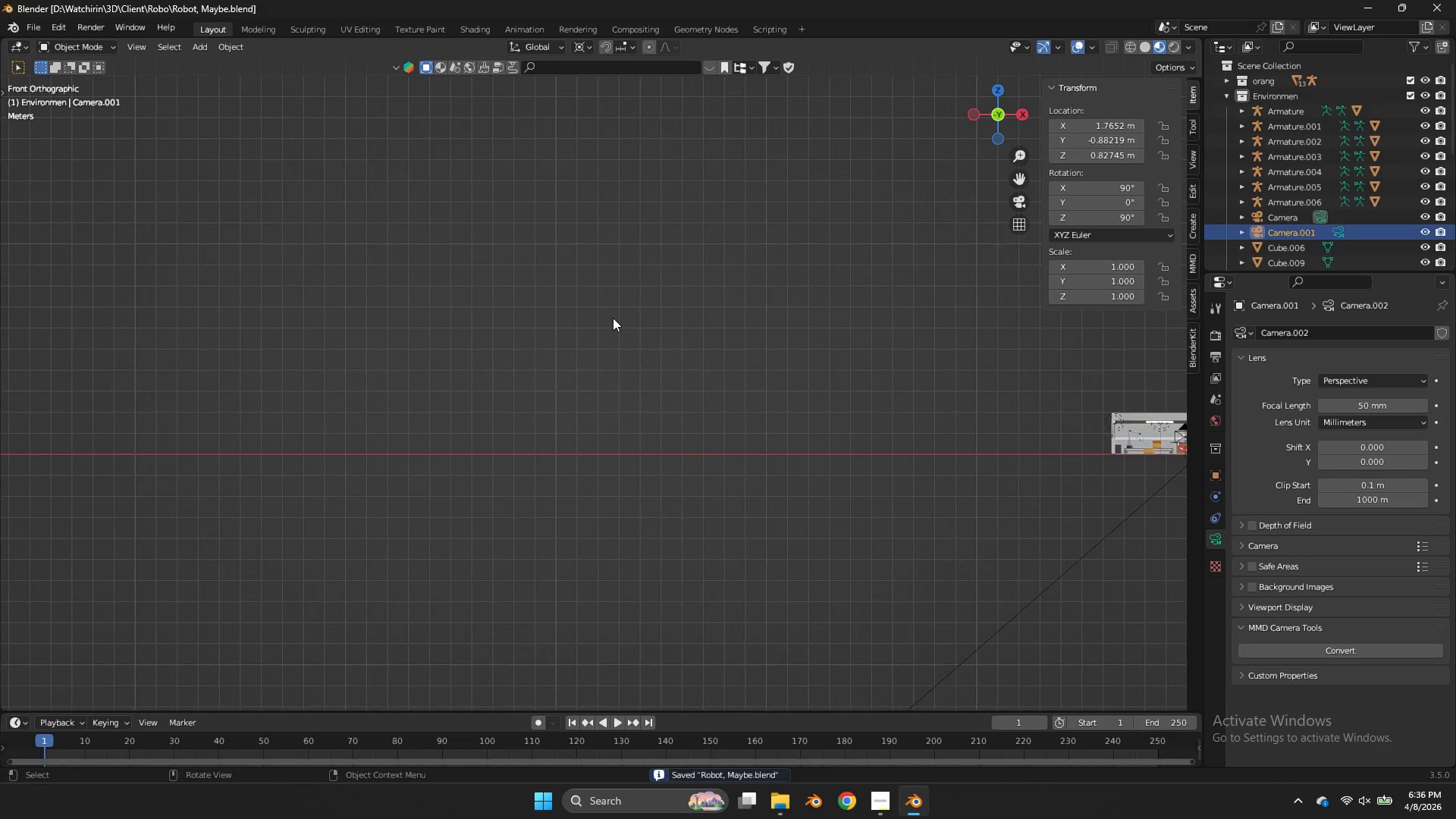 
key(NumpadDivide)
 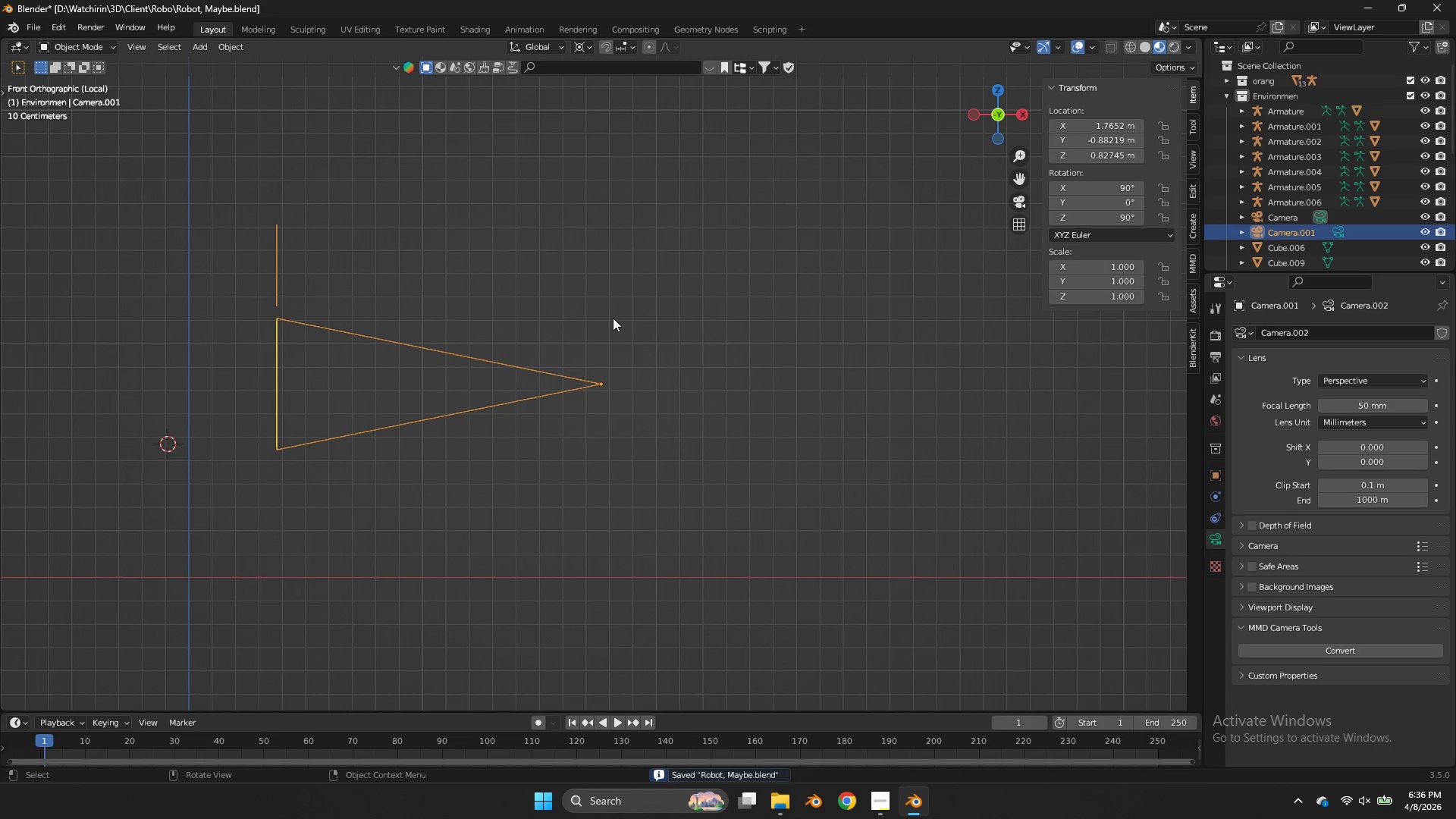 
key(NumpadDivide)
 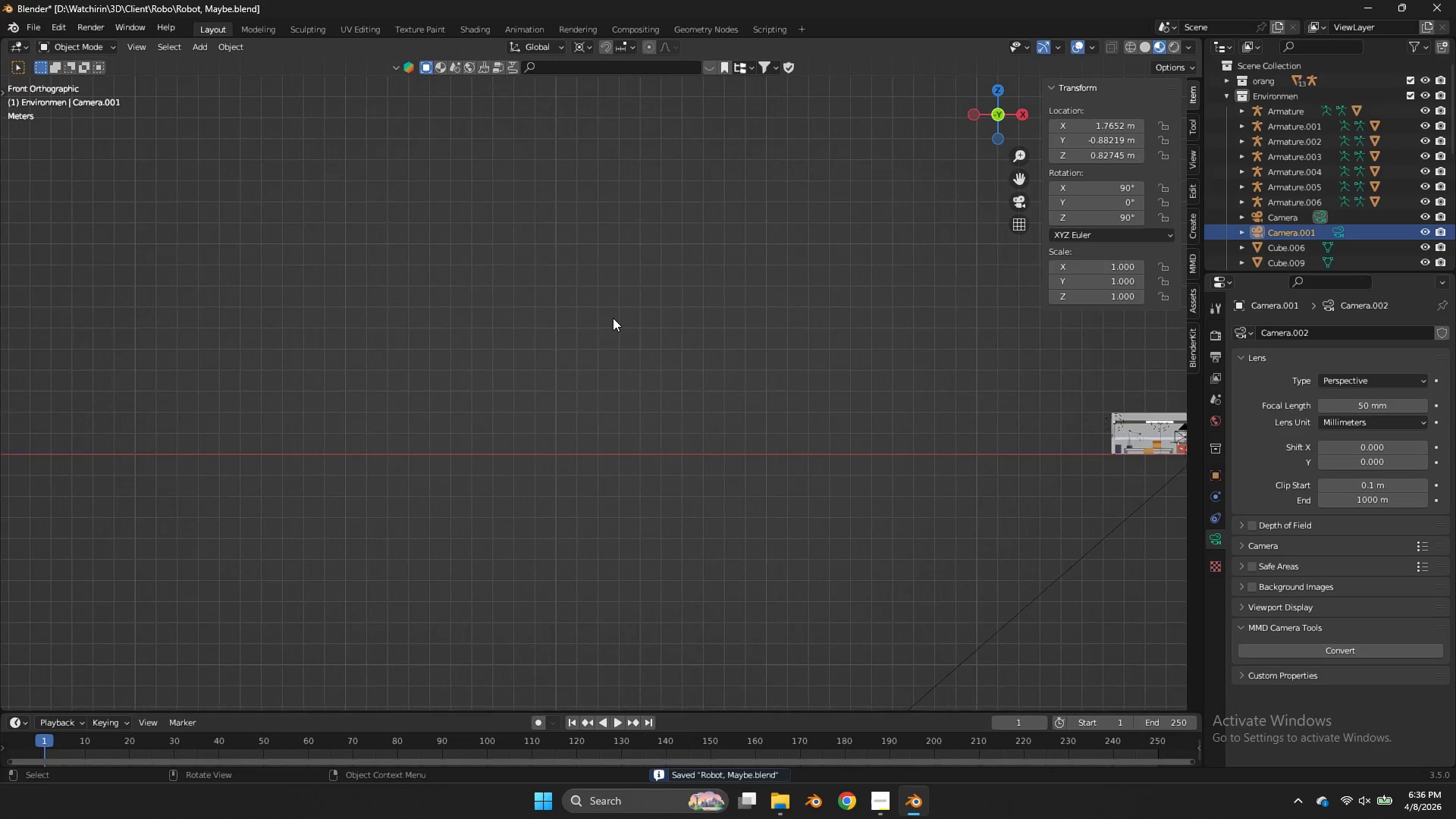 
key(NumpadDivide)
 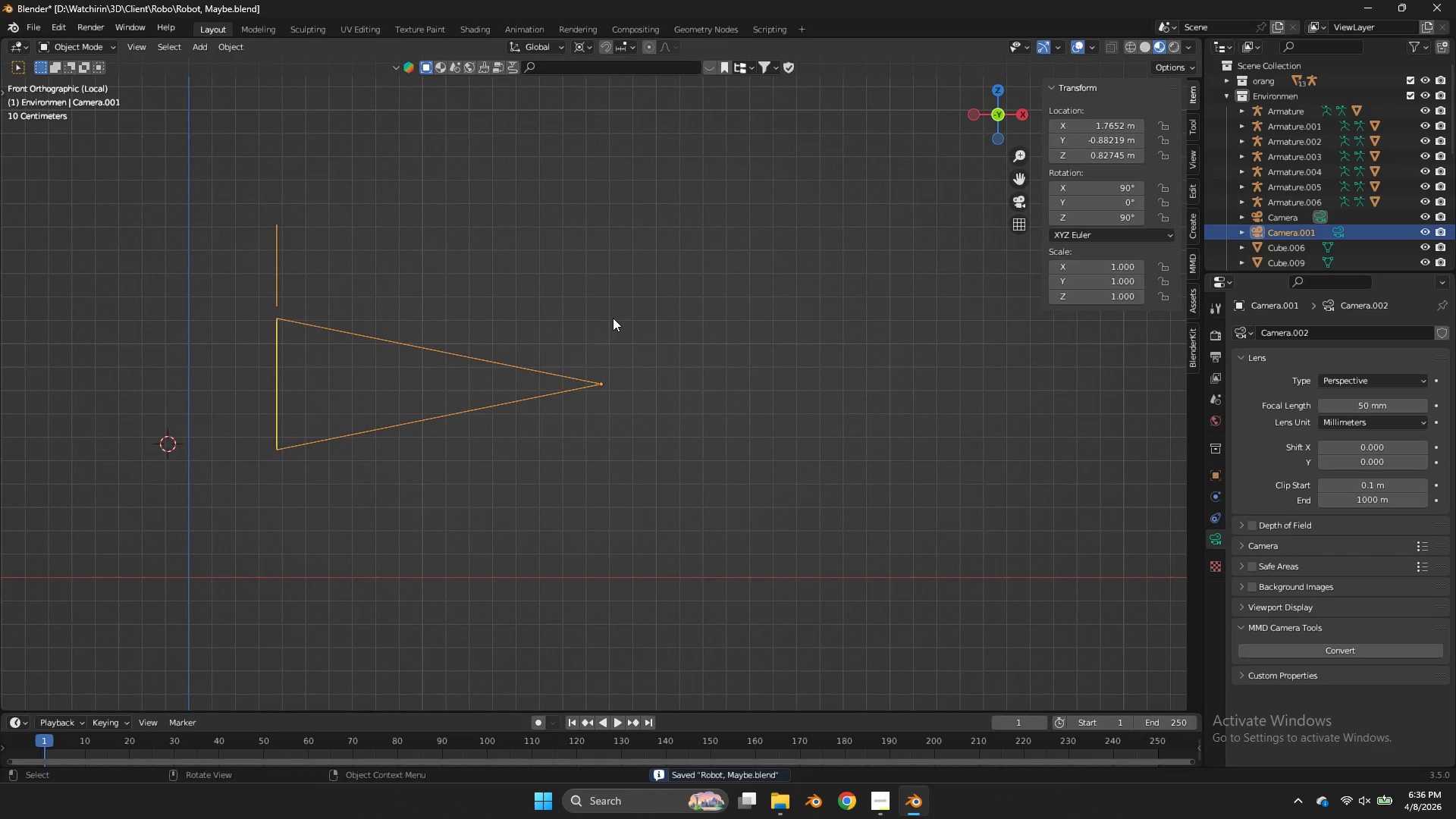 
key(NumpadDivide)
 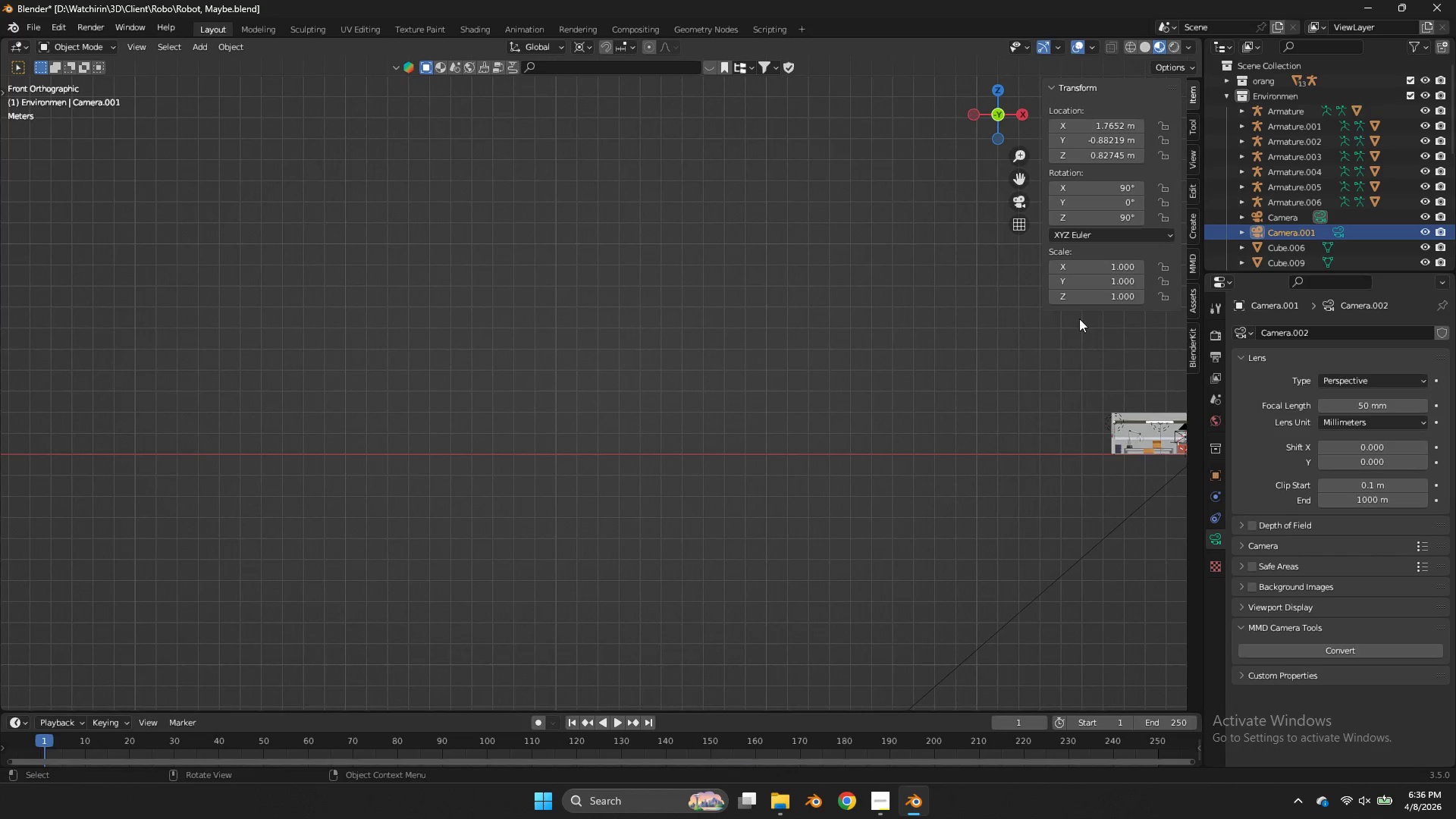 
scroll: coordinate [1098, 317], scroll_direction: up, amount: 3.0
 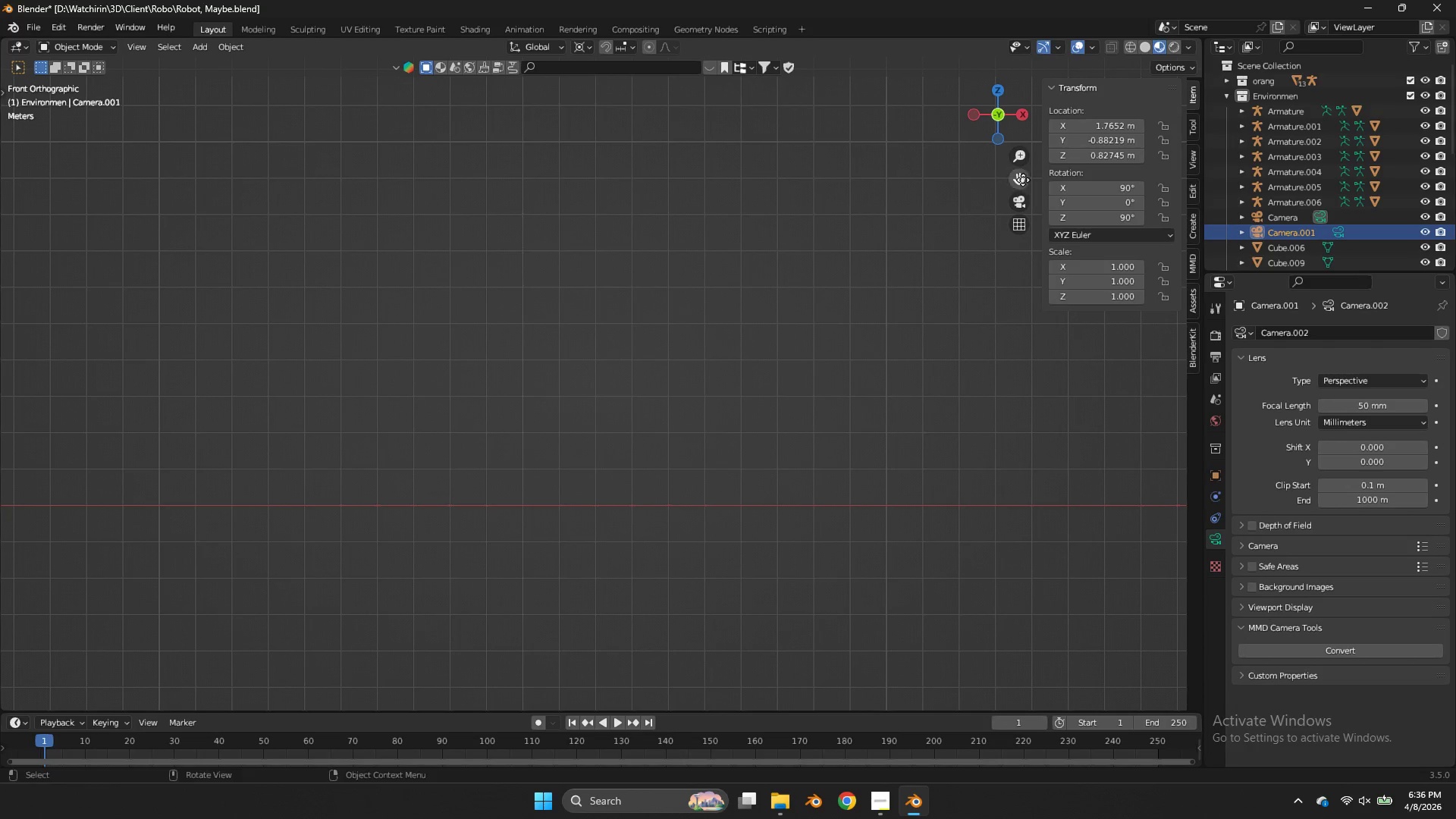 
left_click_drag(start_coordinate=[1022, 179], to_coordinate=[43, 162])
 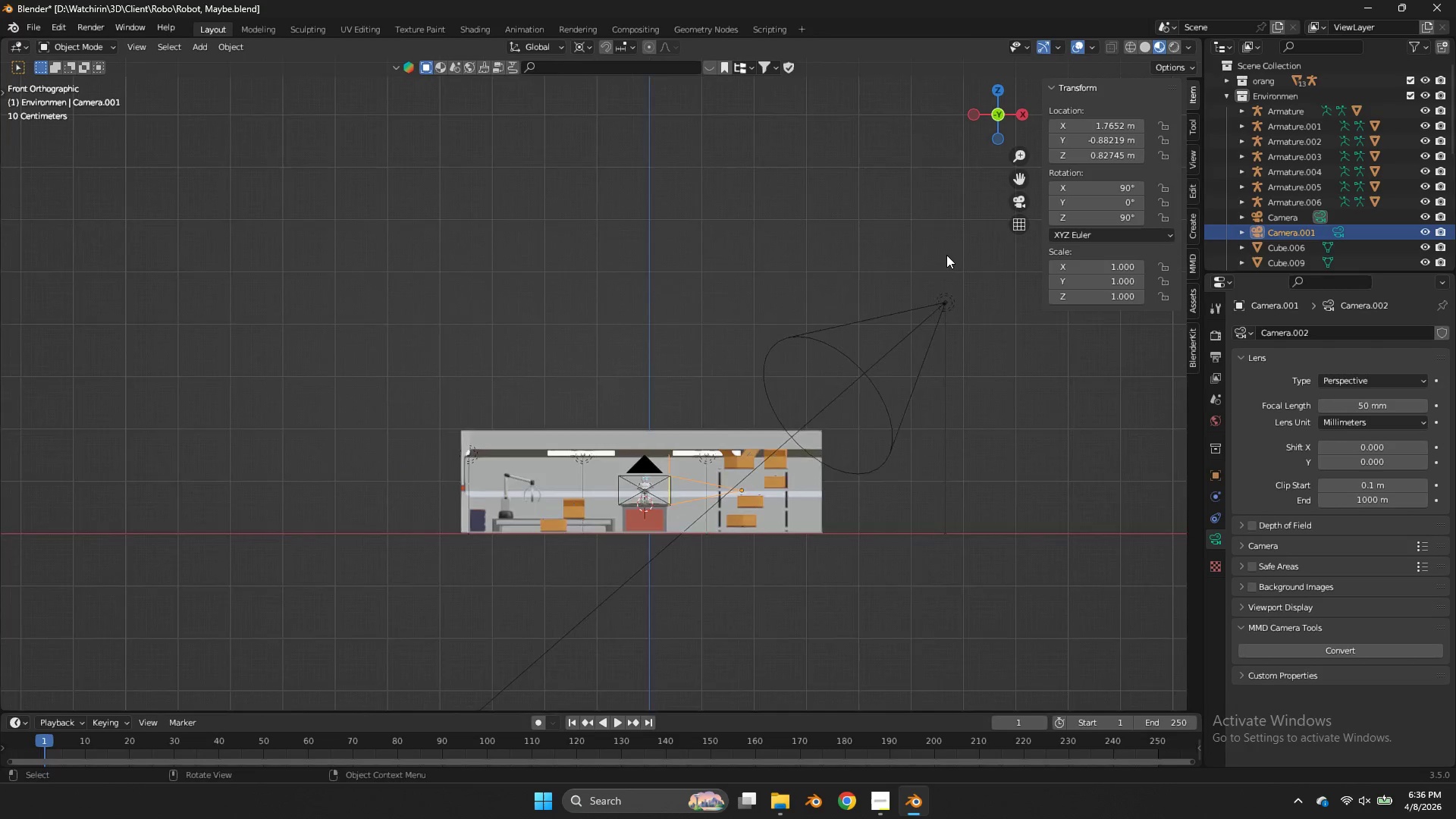 
scroll: coordinate [947, 254], scroll_direction: up, amount: 7.0
 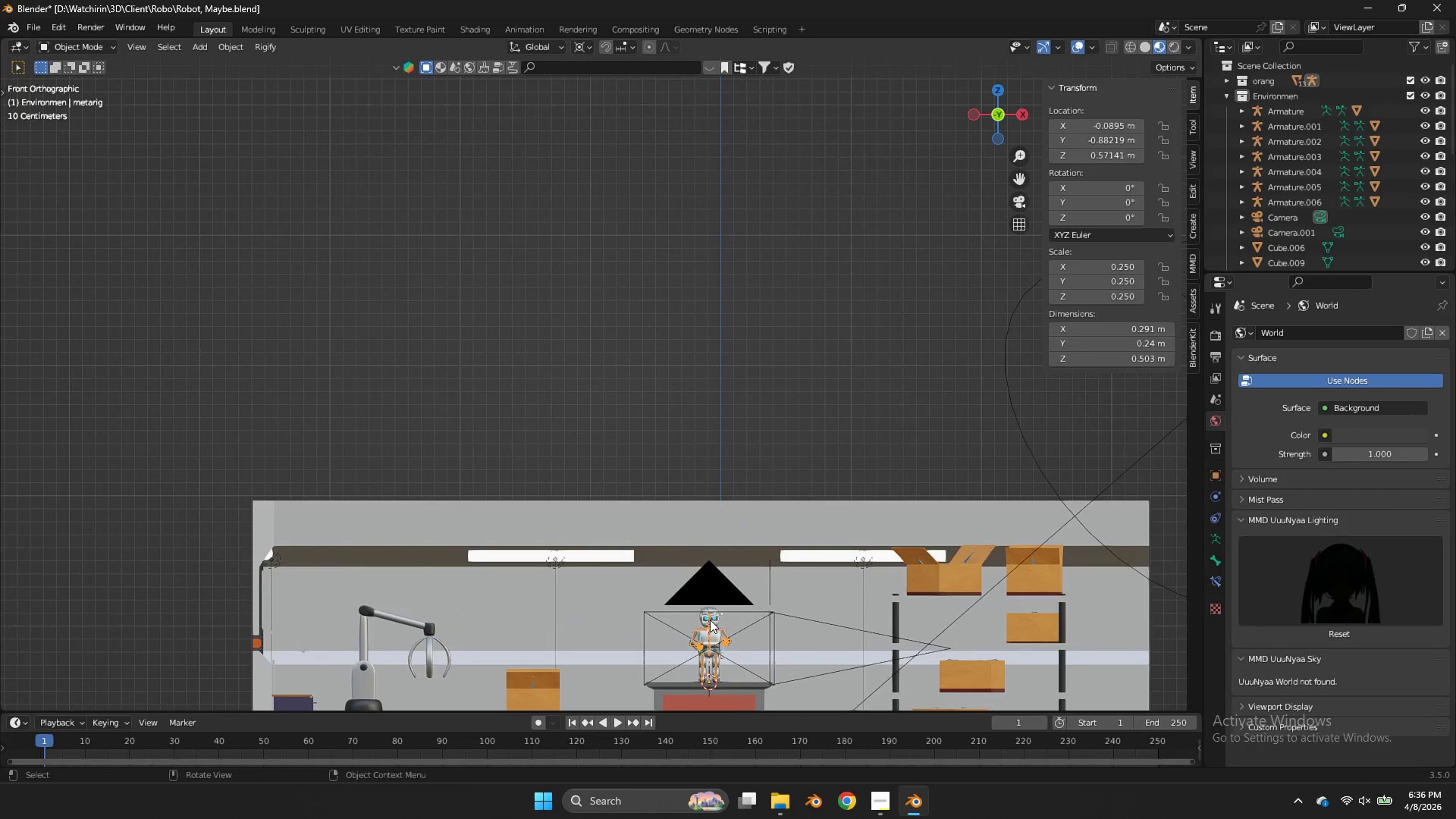 
double_click([710, 620])
 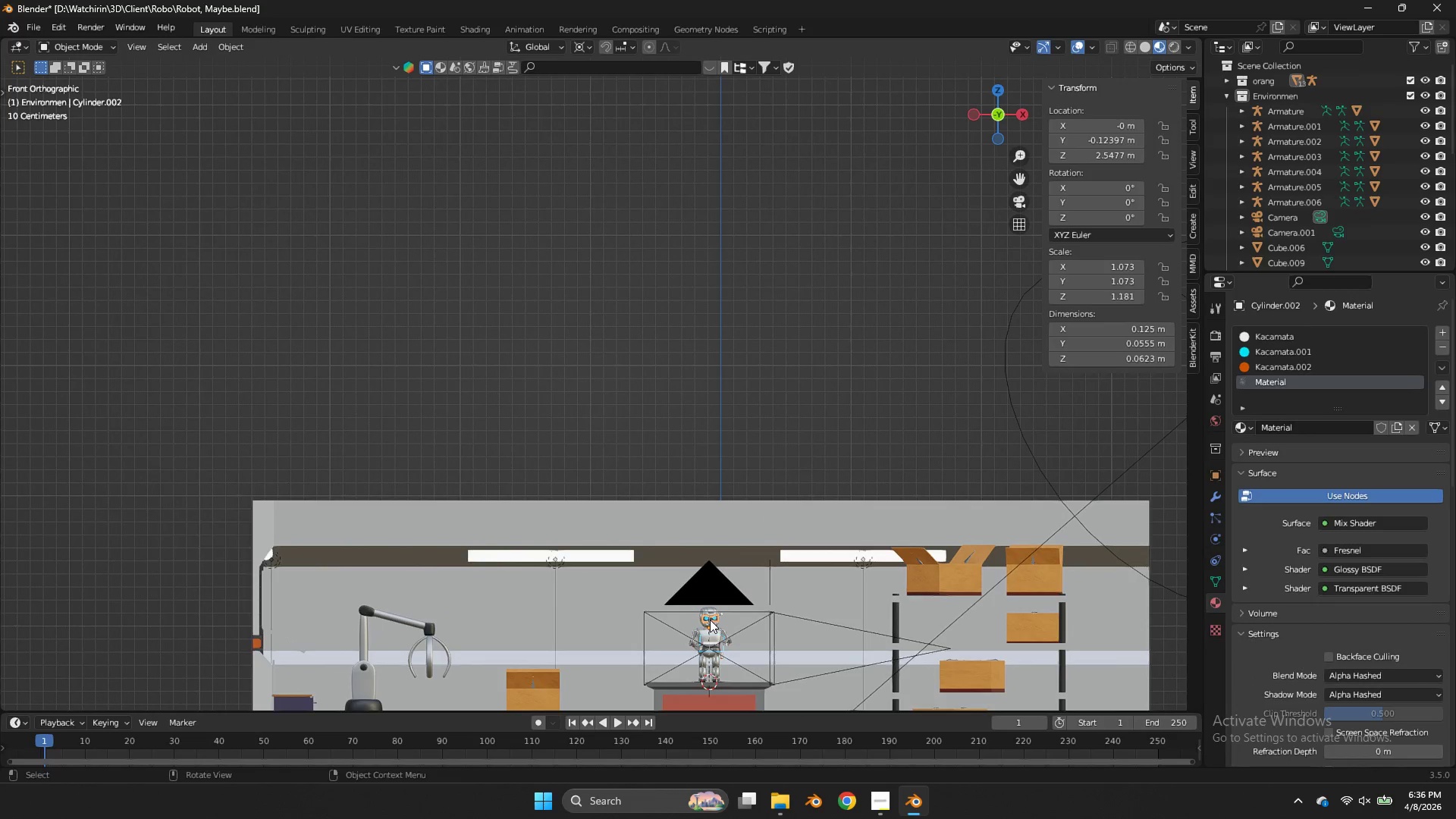 
triple_click([710, 620])
 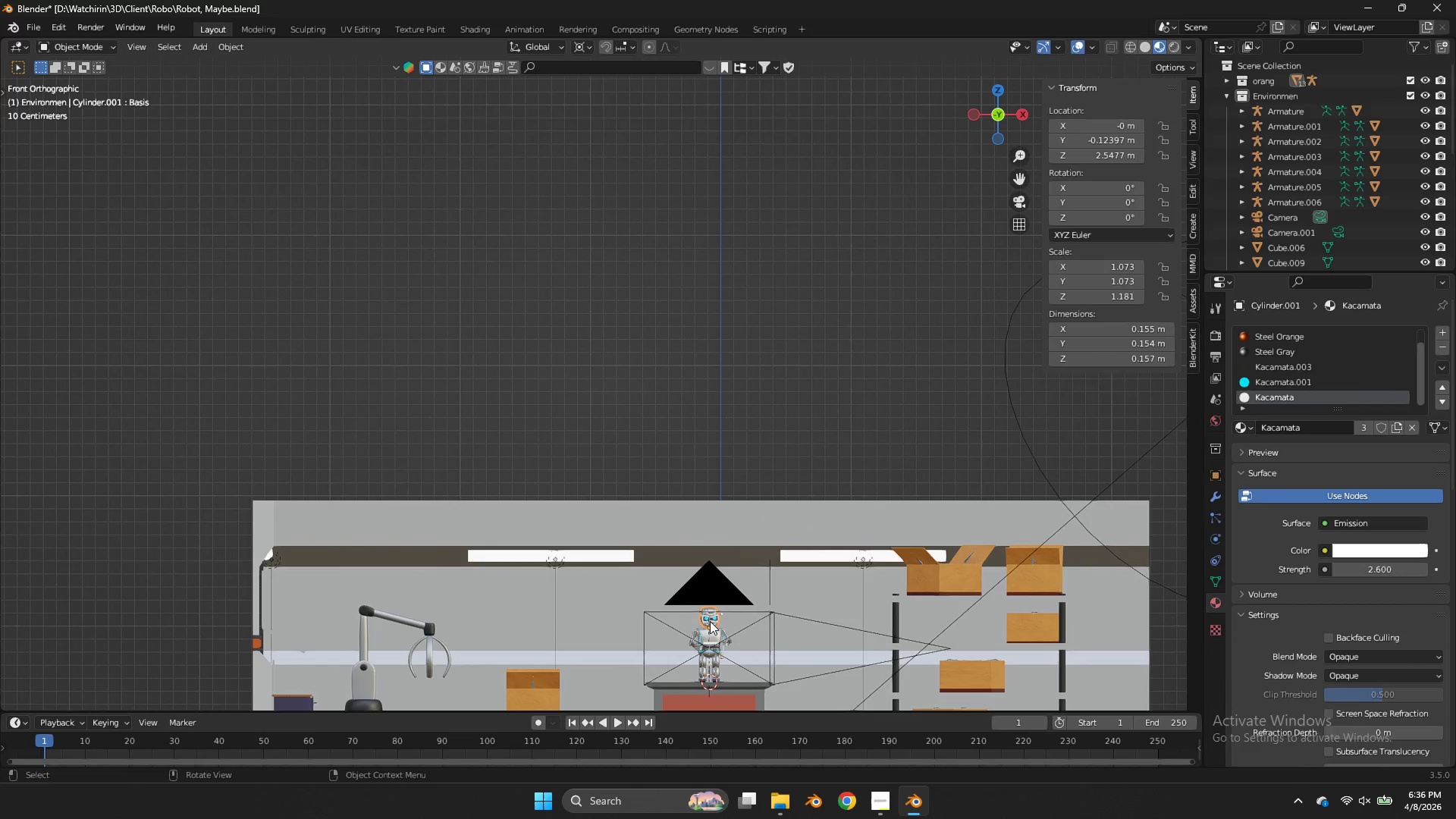 
triple_click([710, 621])
 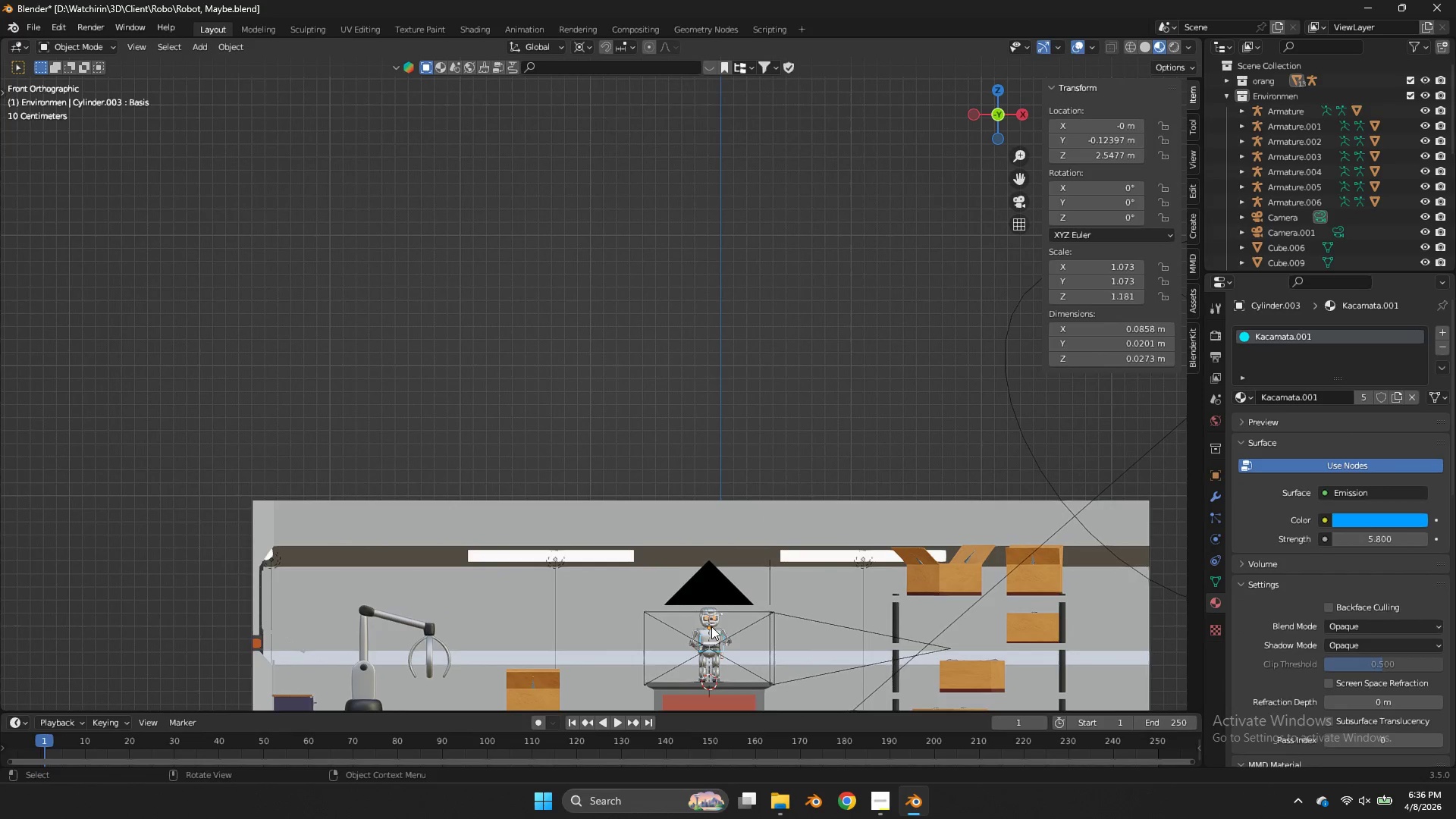 
left_click([711, 626])
 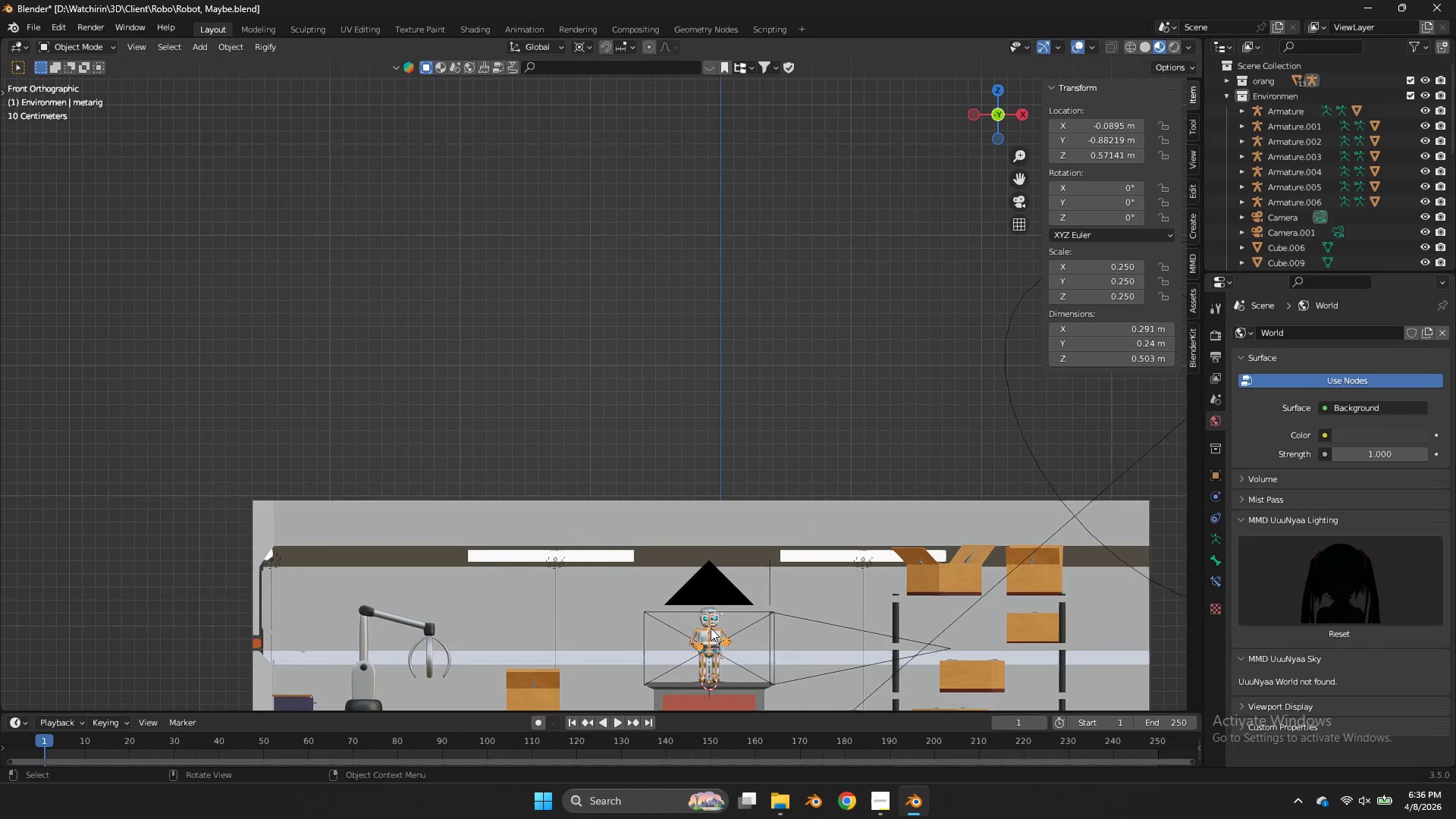 
key(Control+Tab)
 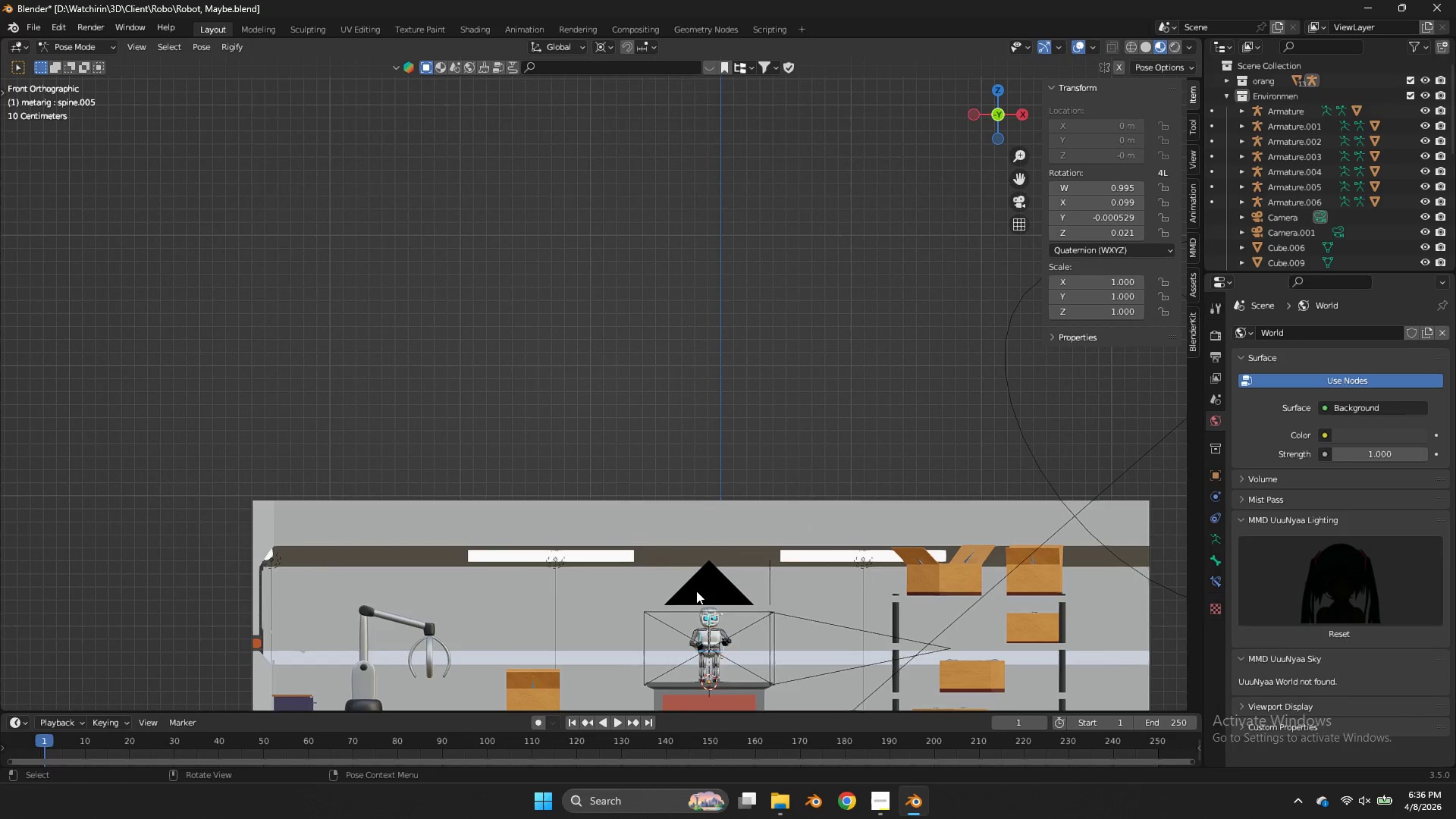 
key(A)
 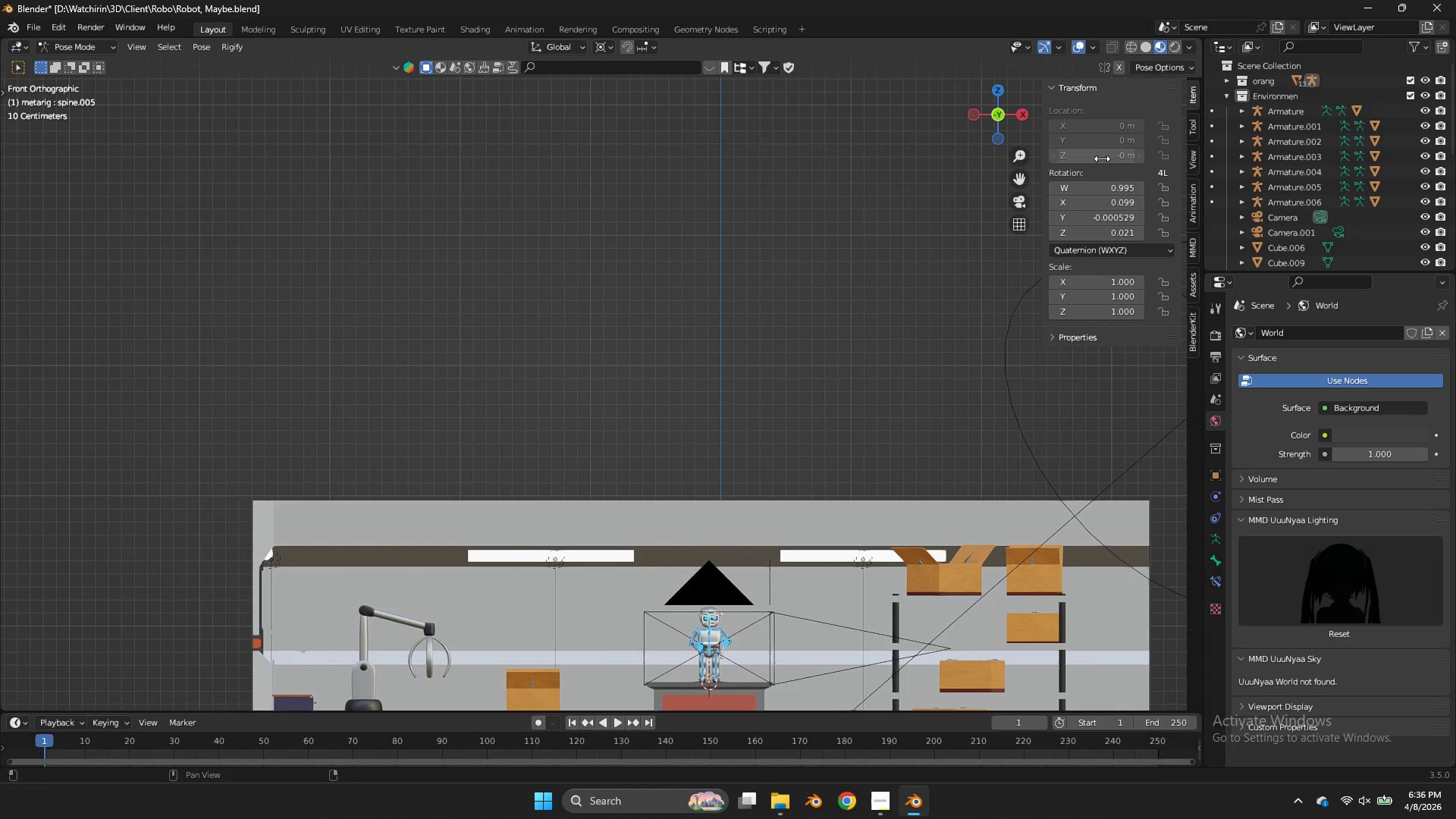 
left_click_drag(start_coordinate=[1018, 185], to_coordinate=[977, 598])
 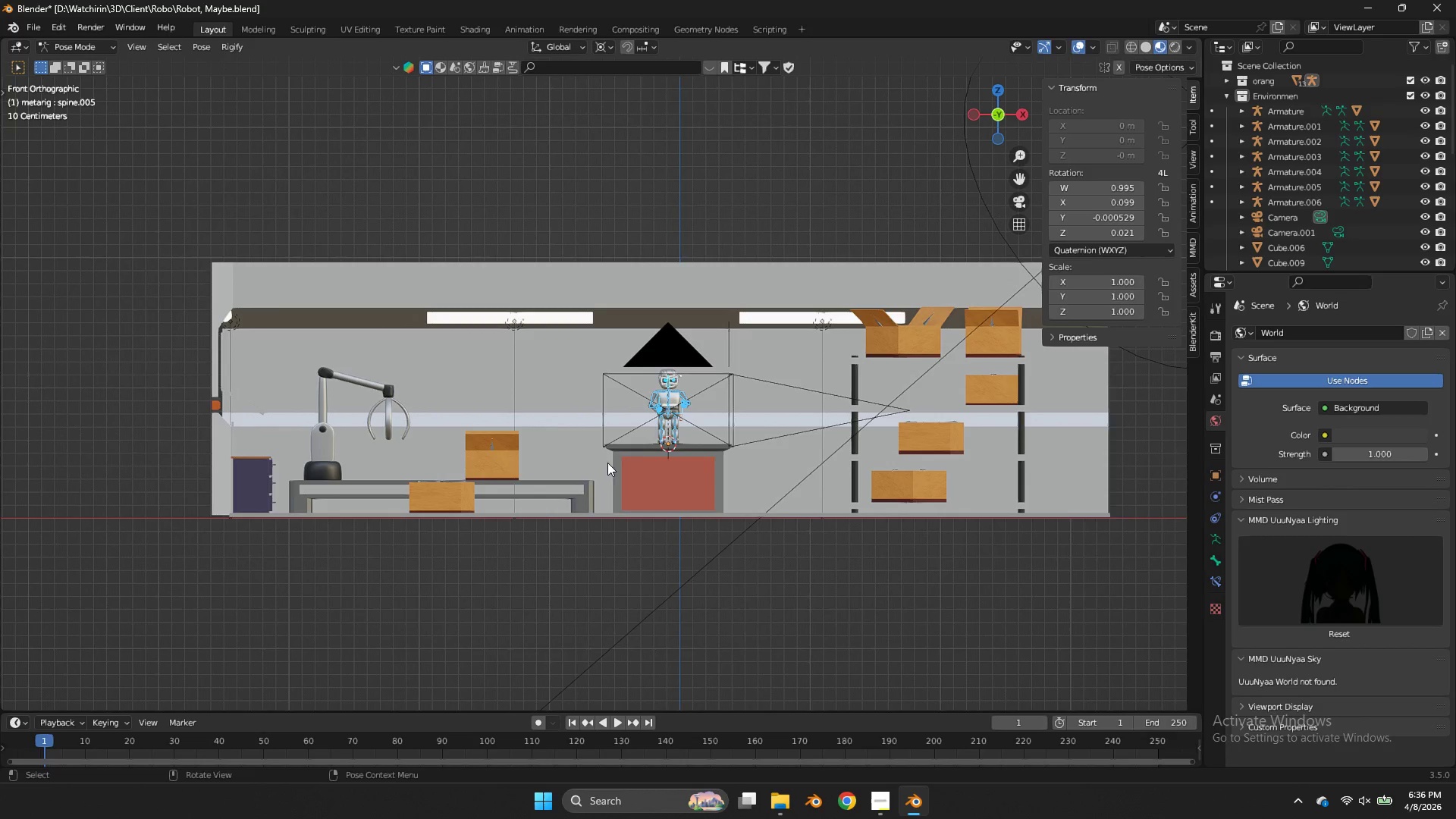 
wait(6.84)
 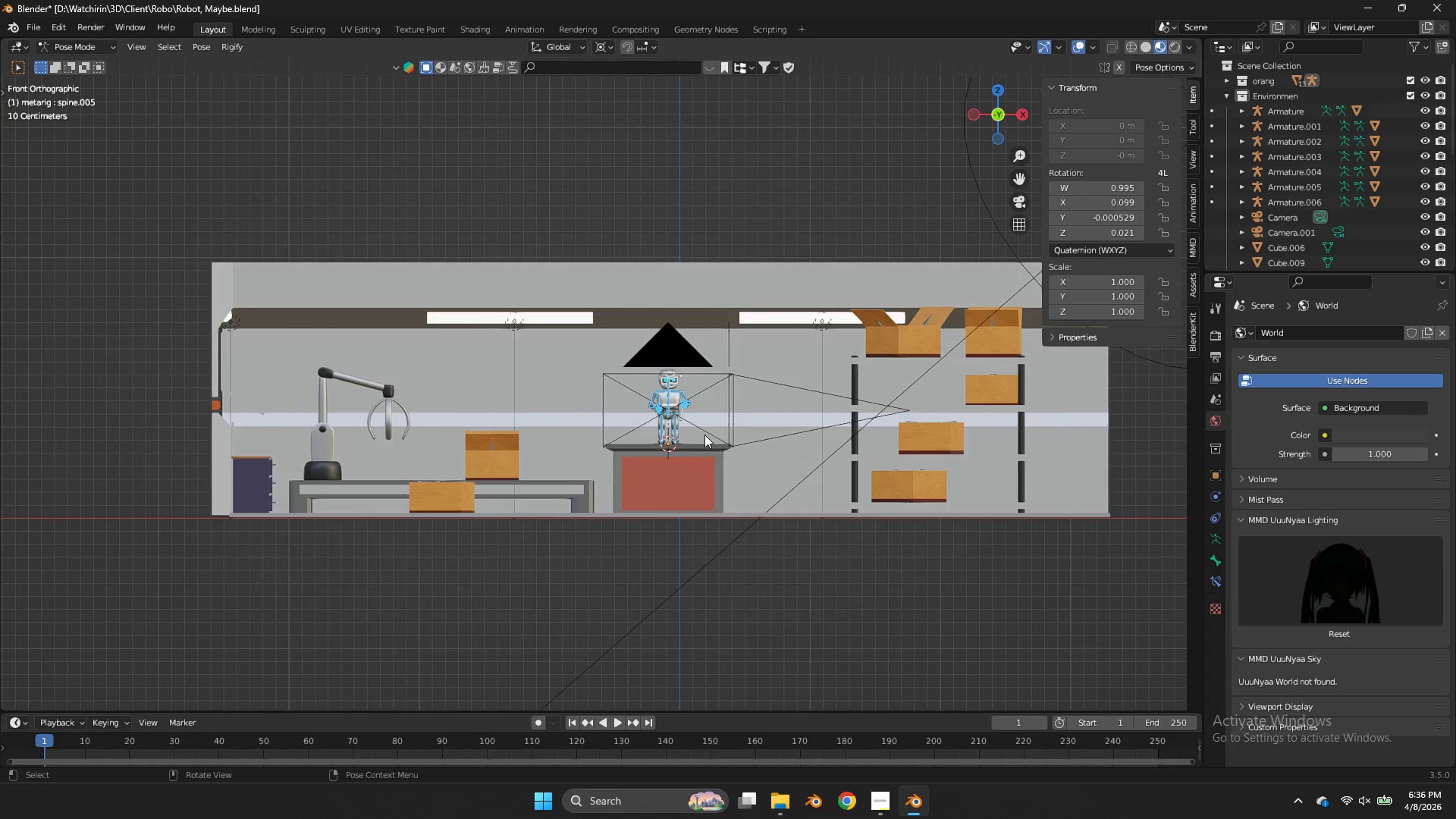 
key(I)
 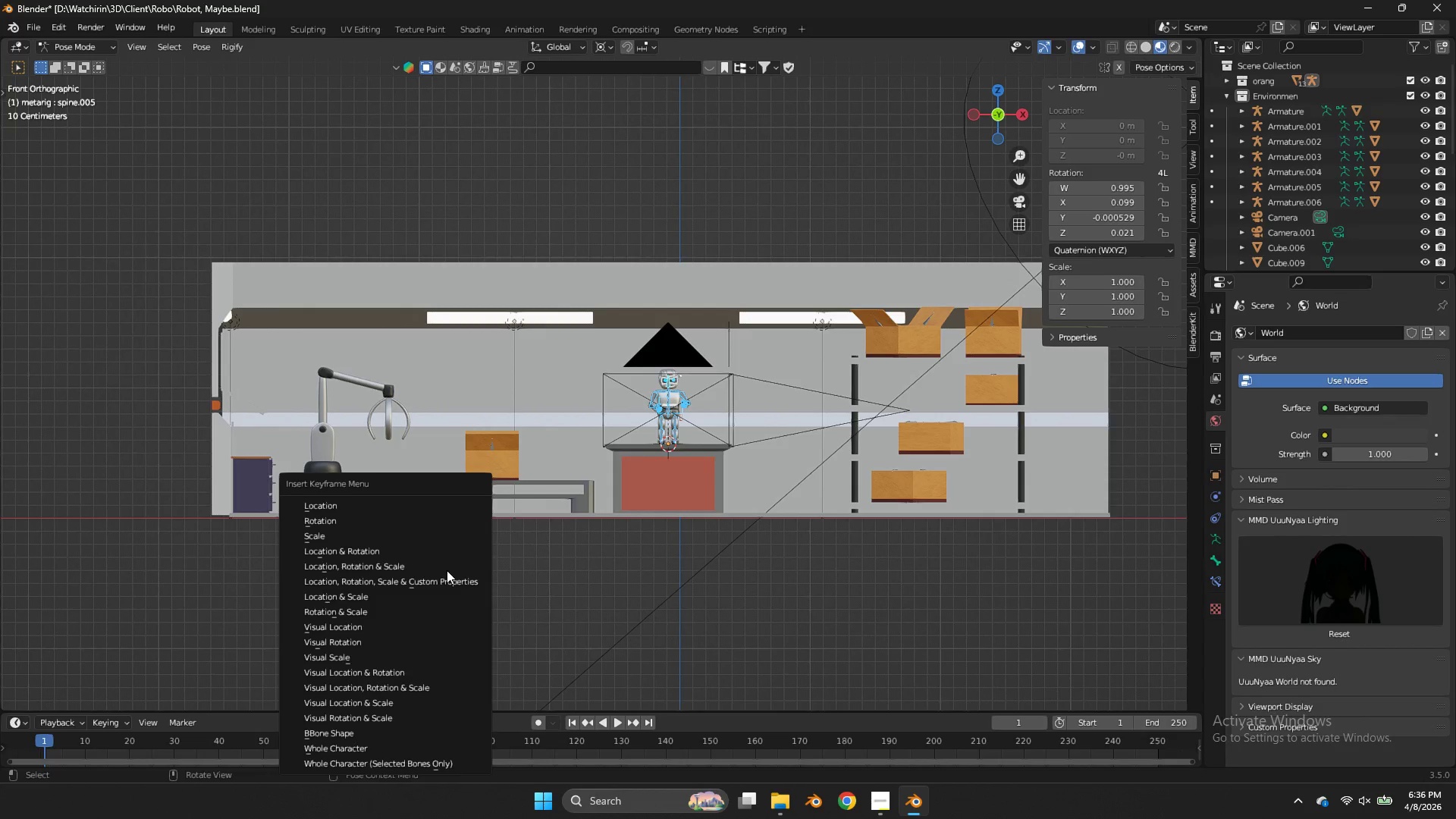 
left_click([443, 565])
 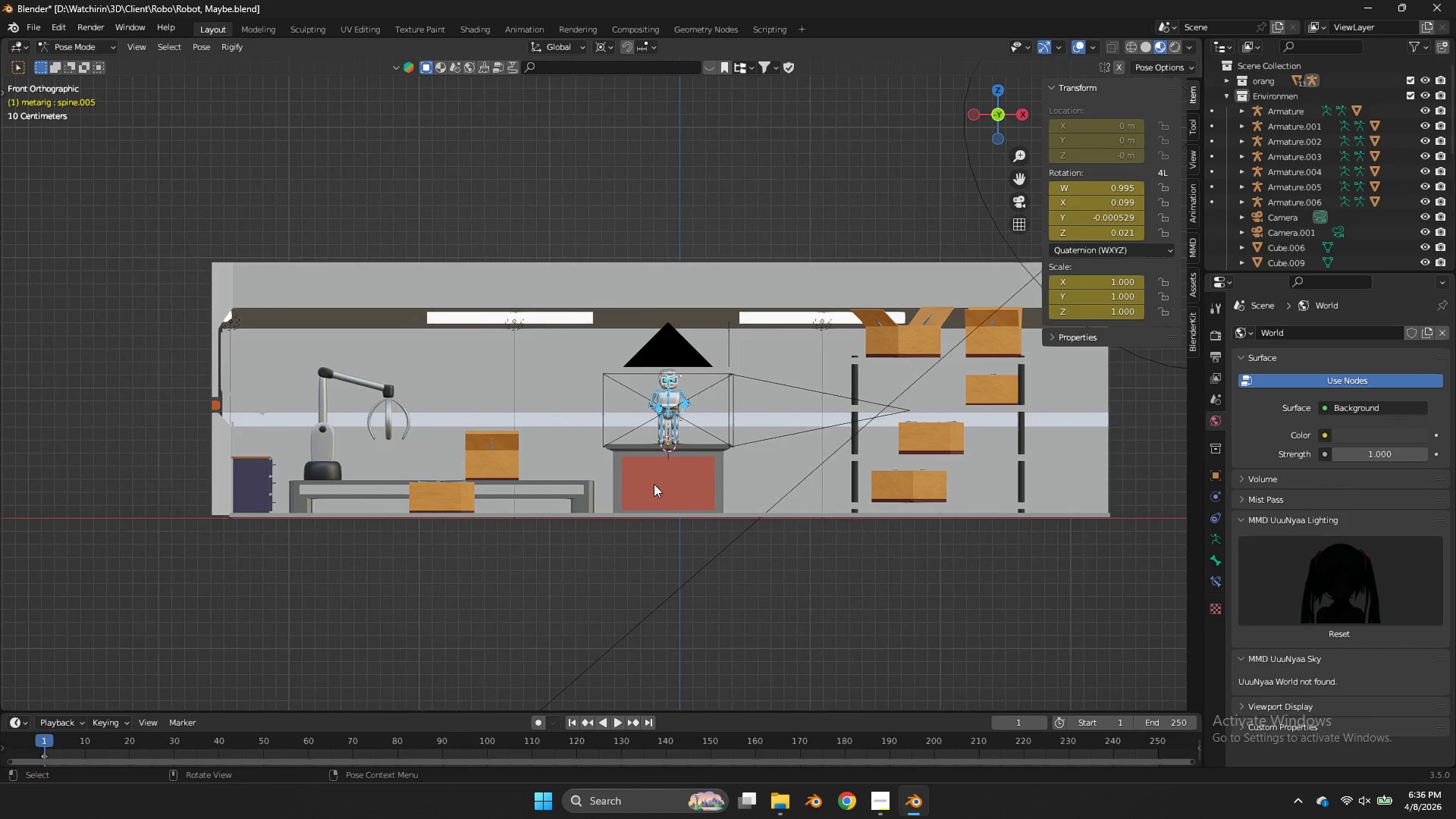 
scroll: coordinate [655, 479], scroll_direction: up, amount: 2.0
 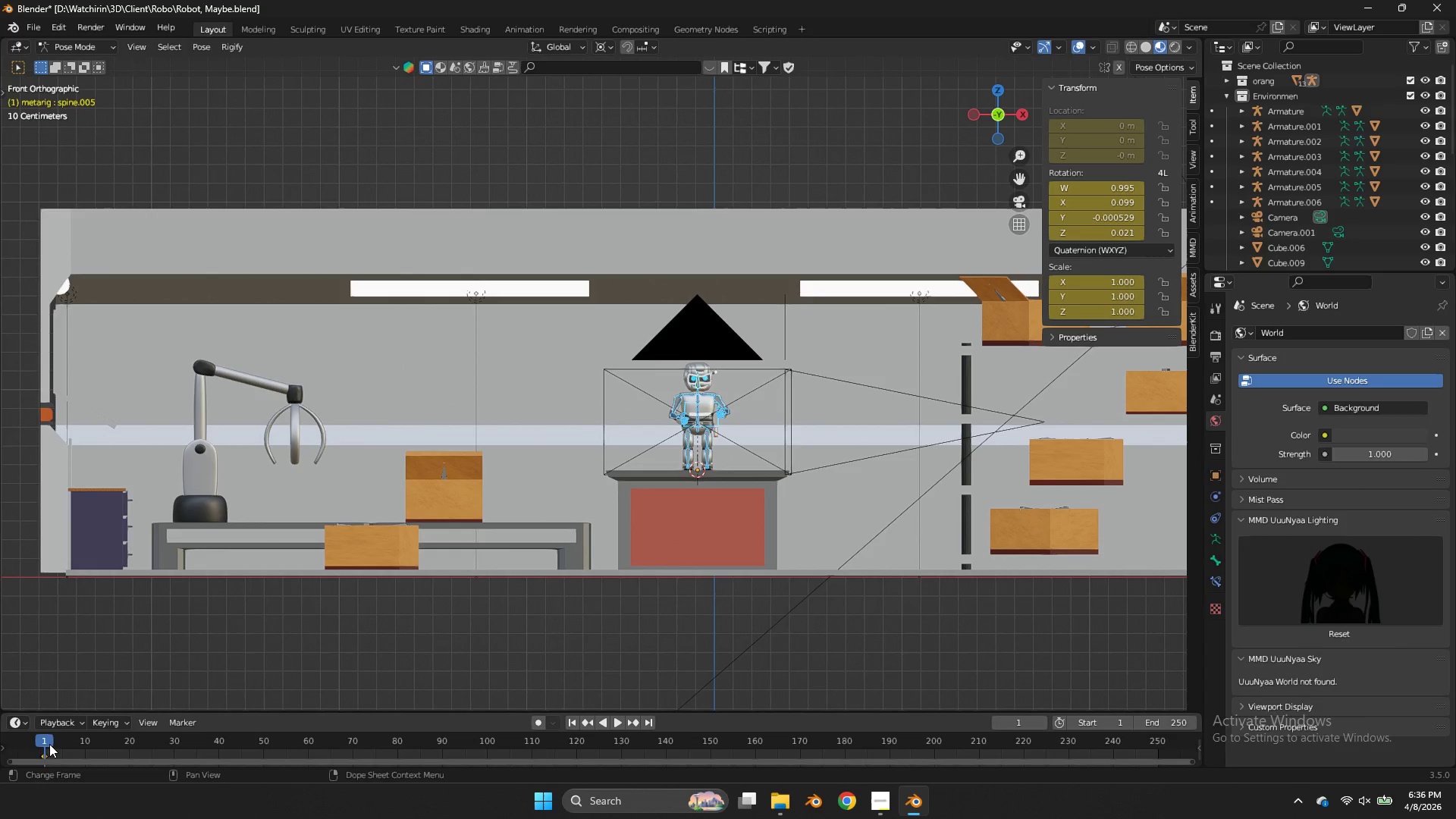 
left_click([44, 754])
 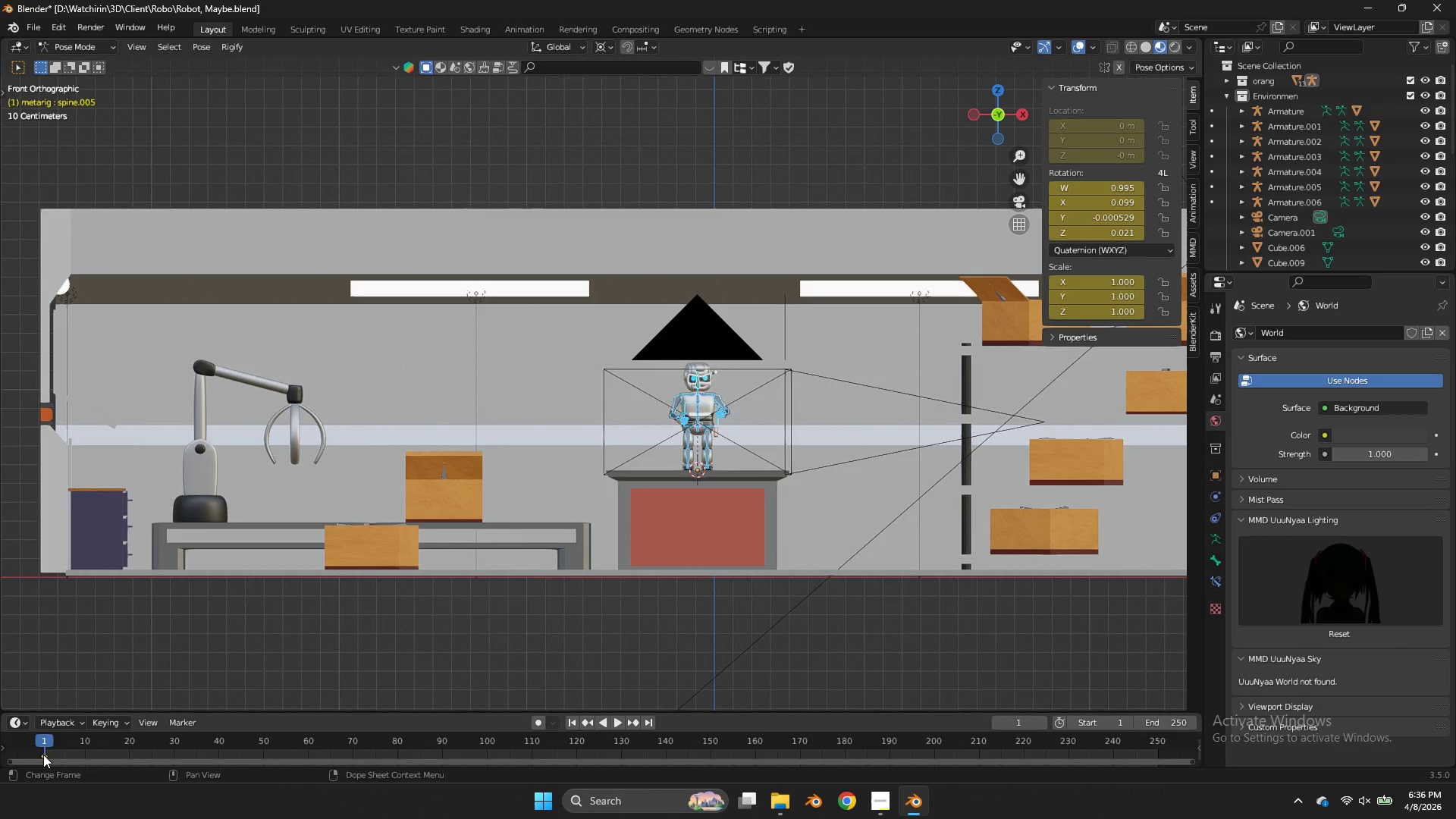 
left_click_drag(start_coordinate=[43, 755], to_coordinate=[87, 758])
 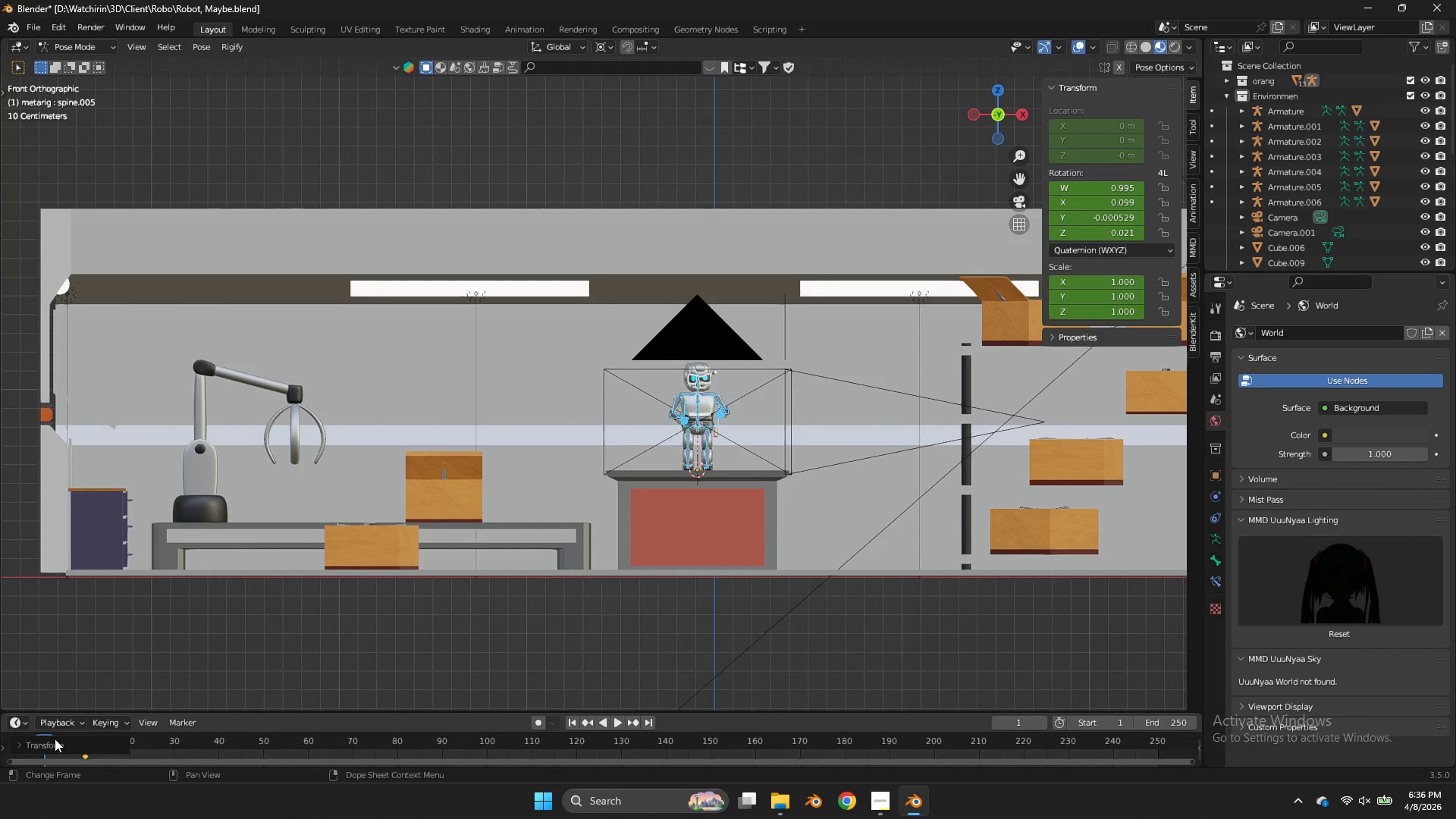 
left_click_drag(start_coordinate=[54, 739], to_coordinate=[27, 740])
 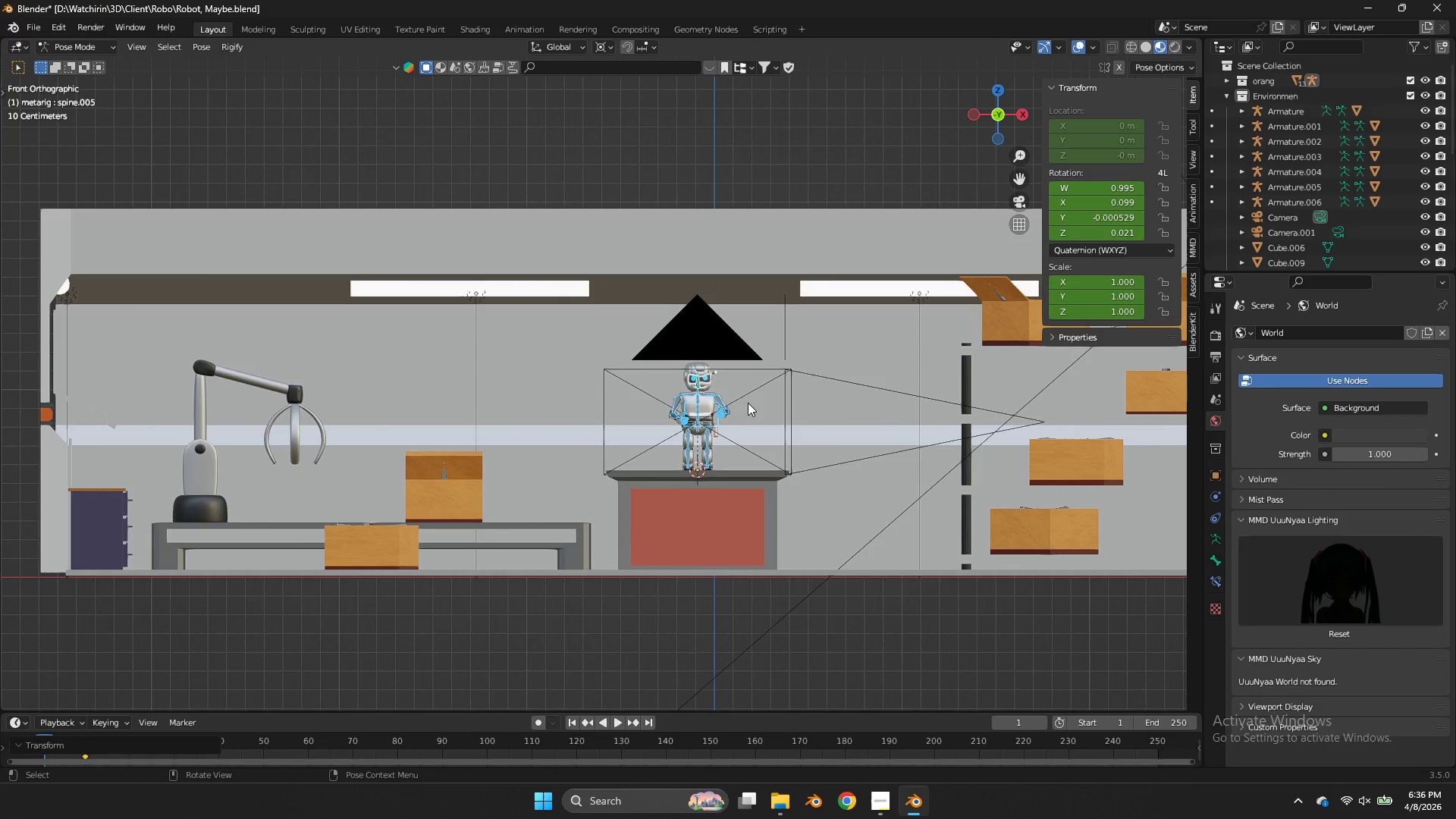 
left_click([203, 46])
 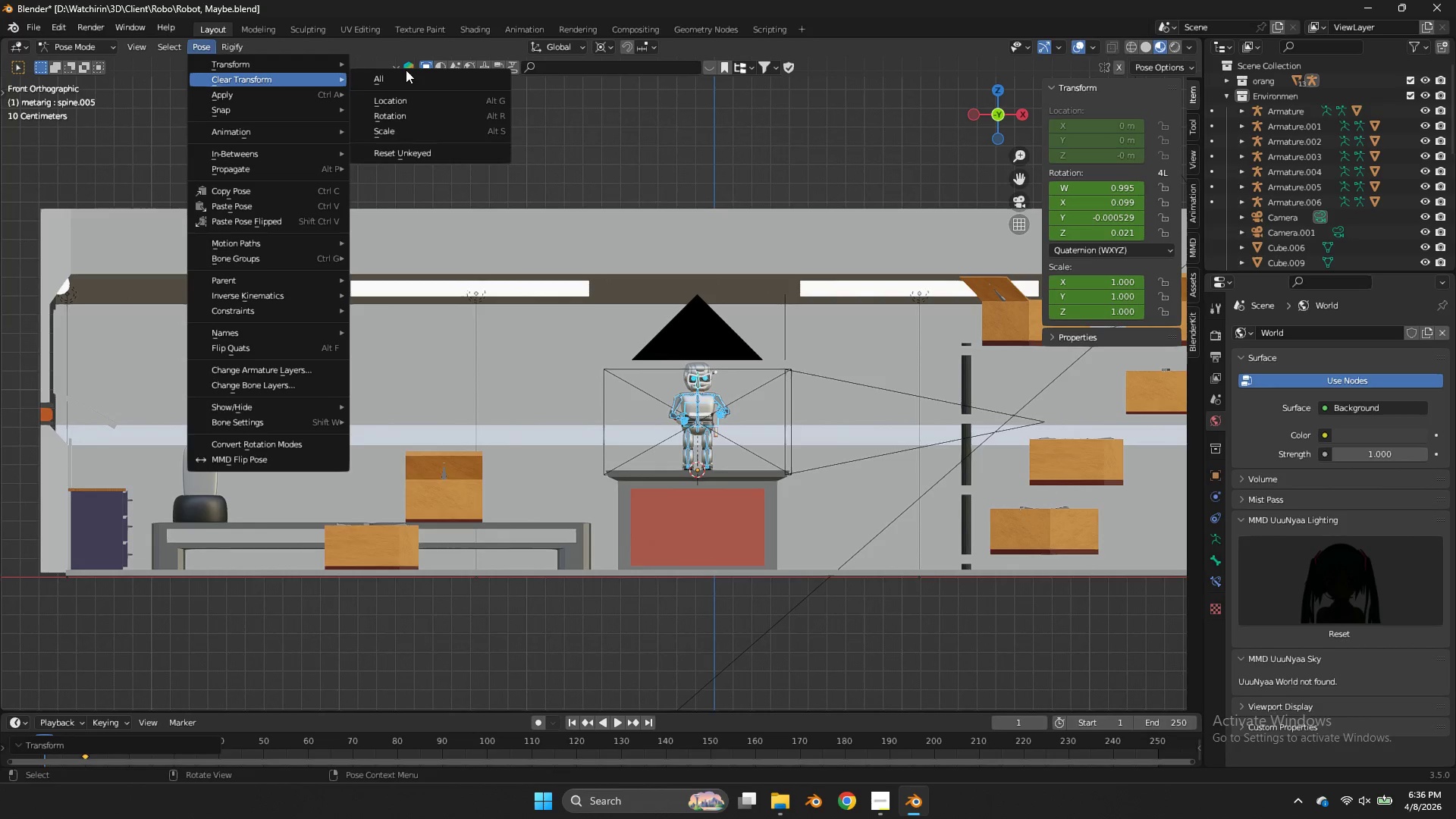 
left_click_drag(start_coordinate=[406, 70], to_coordinate=[407, 74])
 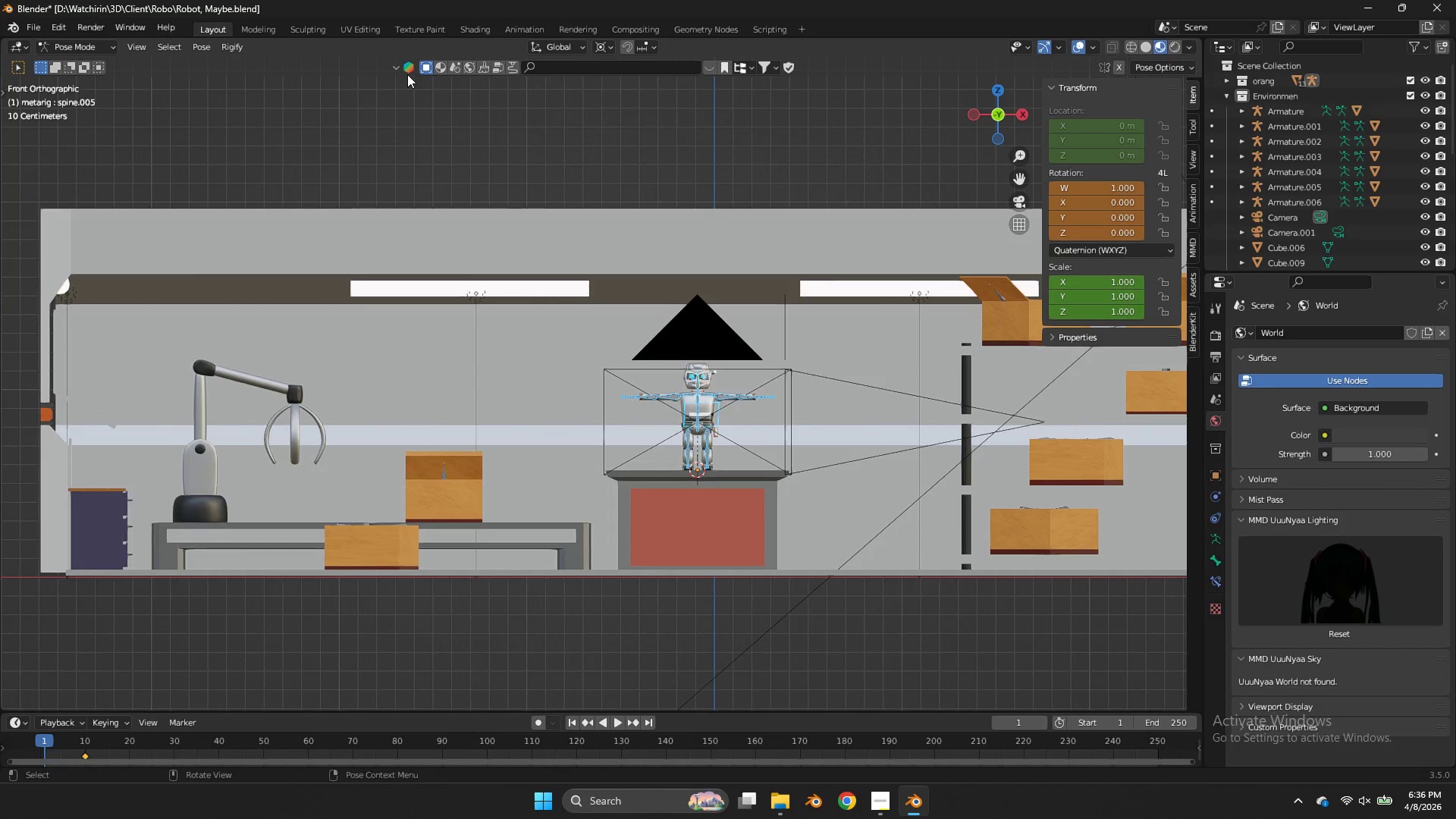 
triple_click([407, 74])
 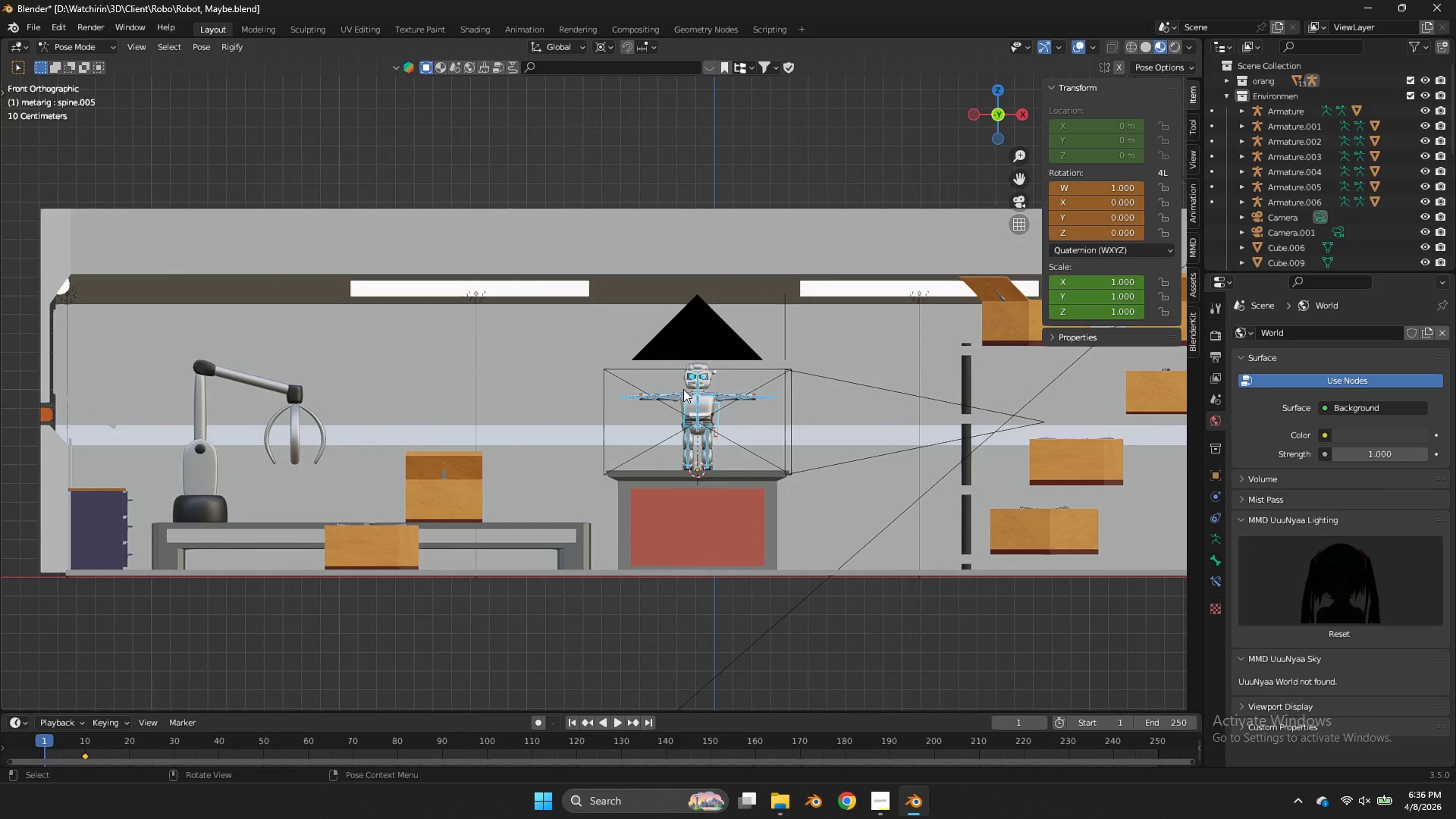 
key(I)
 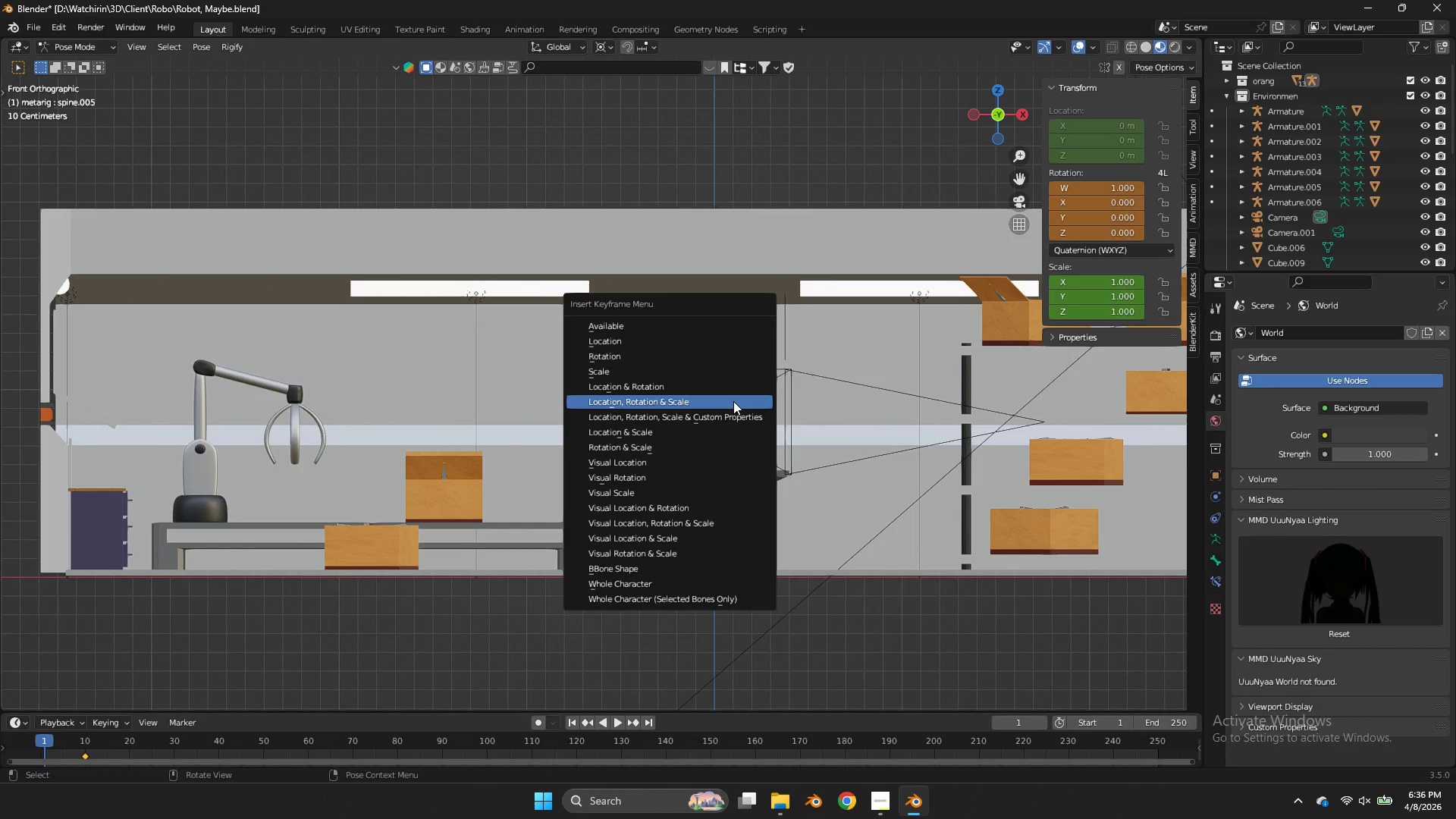 
left_click([733, 401])
 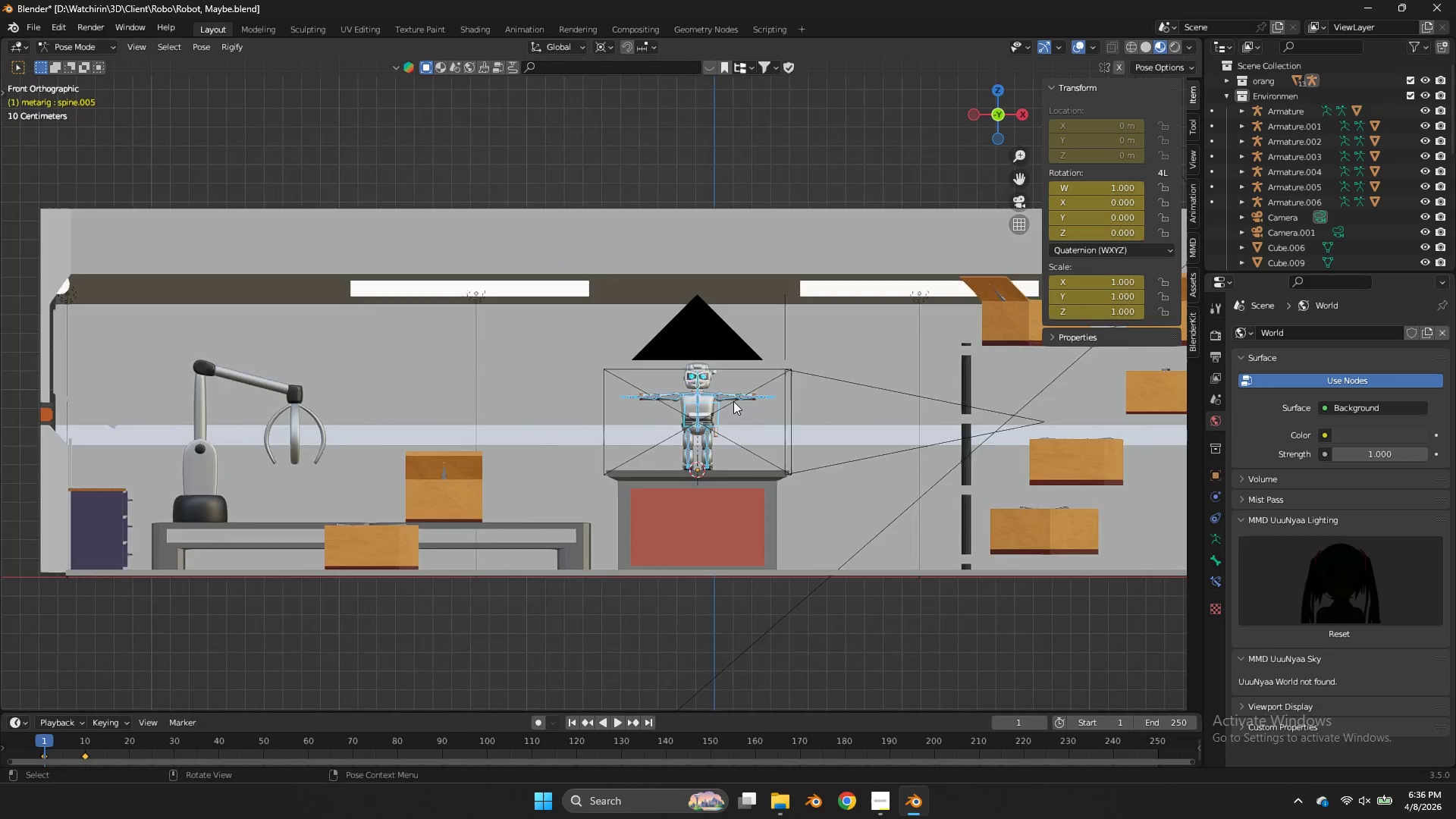 
scroll: coordinate [733, 401], scroll_direction: up, amount: 4.0
 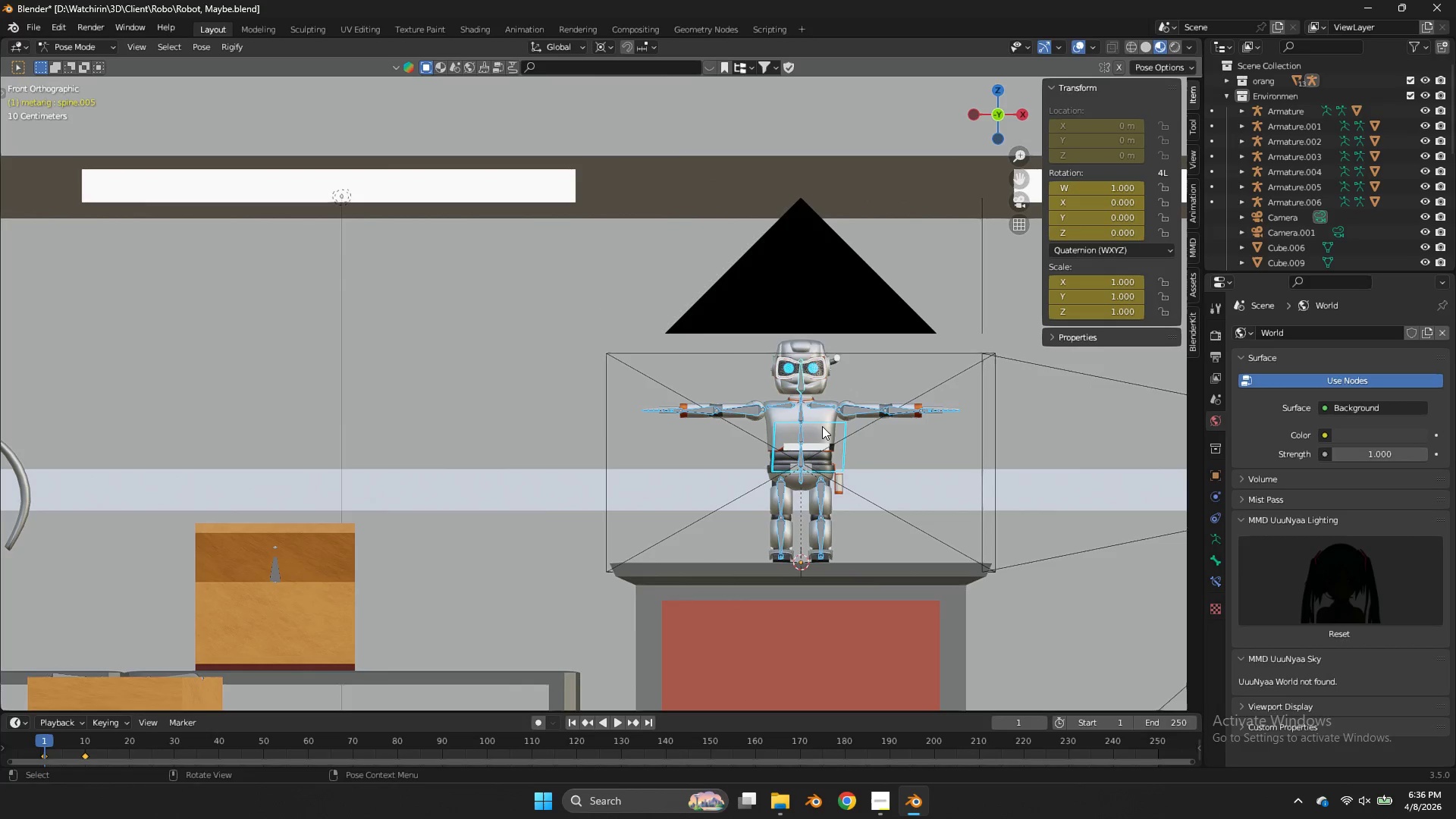 
key(Control+Tab)
 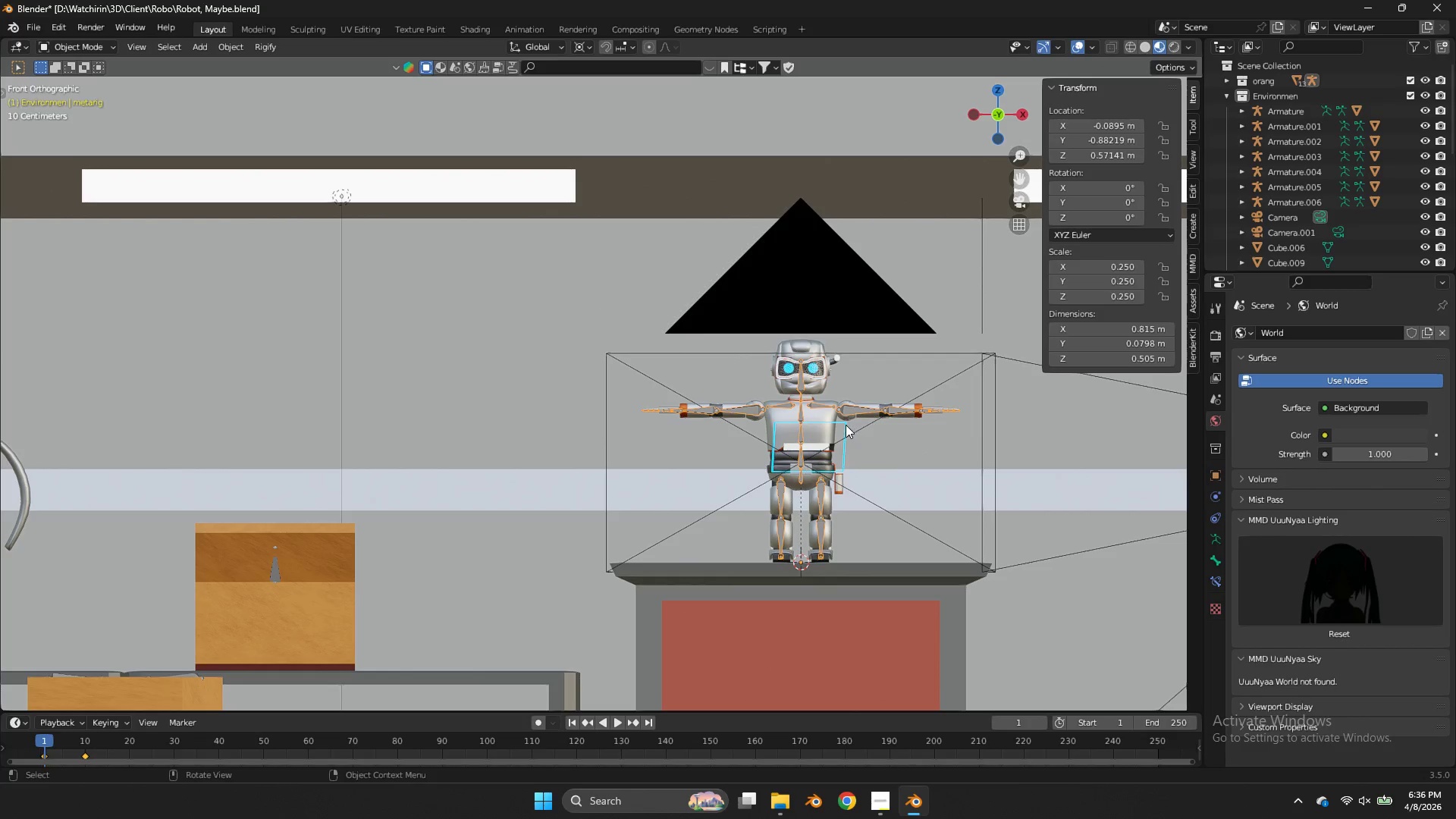 
left_click([846, 425])
 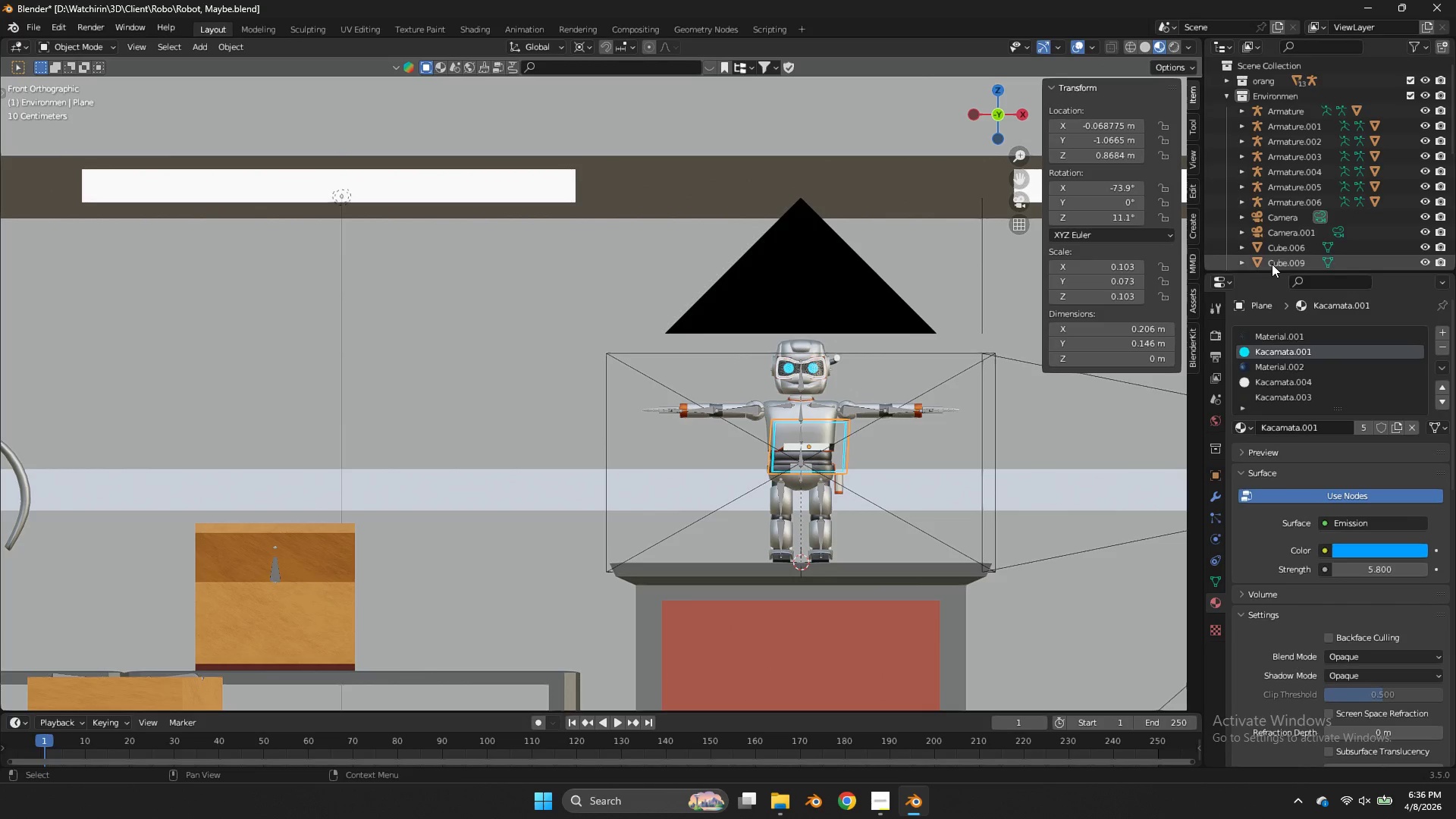 
scroll: coordinate [1309, 246], scroll_direction: down, amount: 15.0